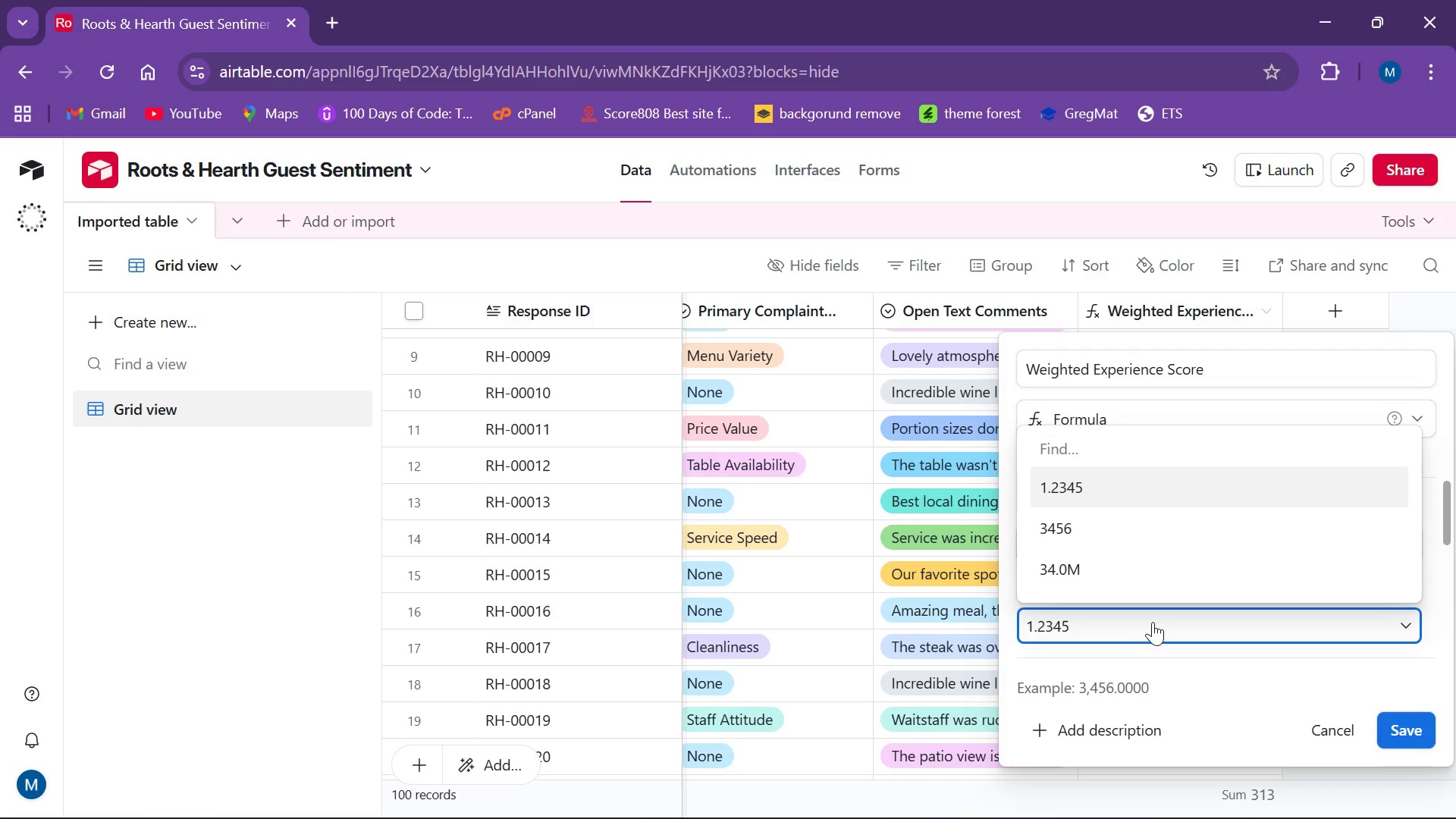 
scroll: coordinate [1155, 613], scroll_direction: down, amount: 1.0
 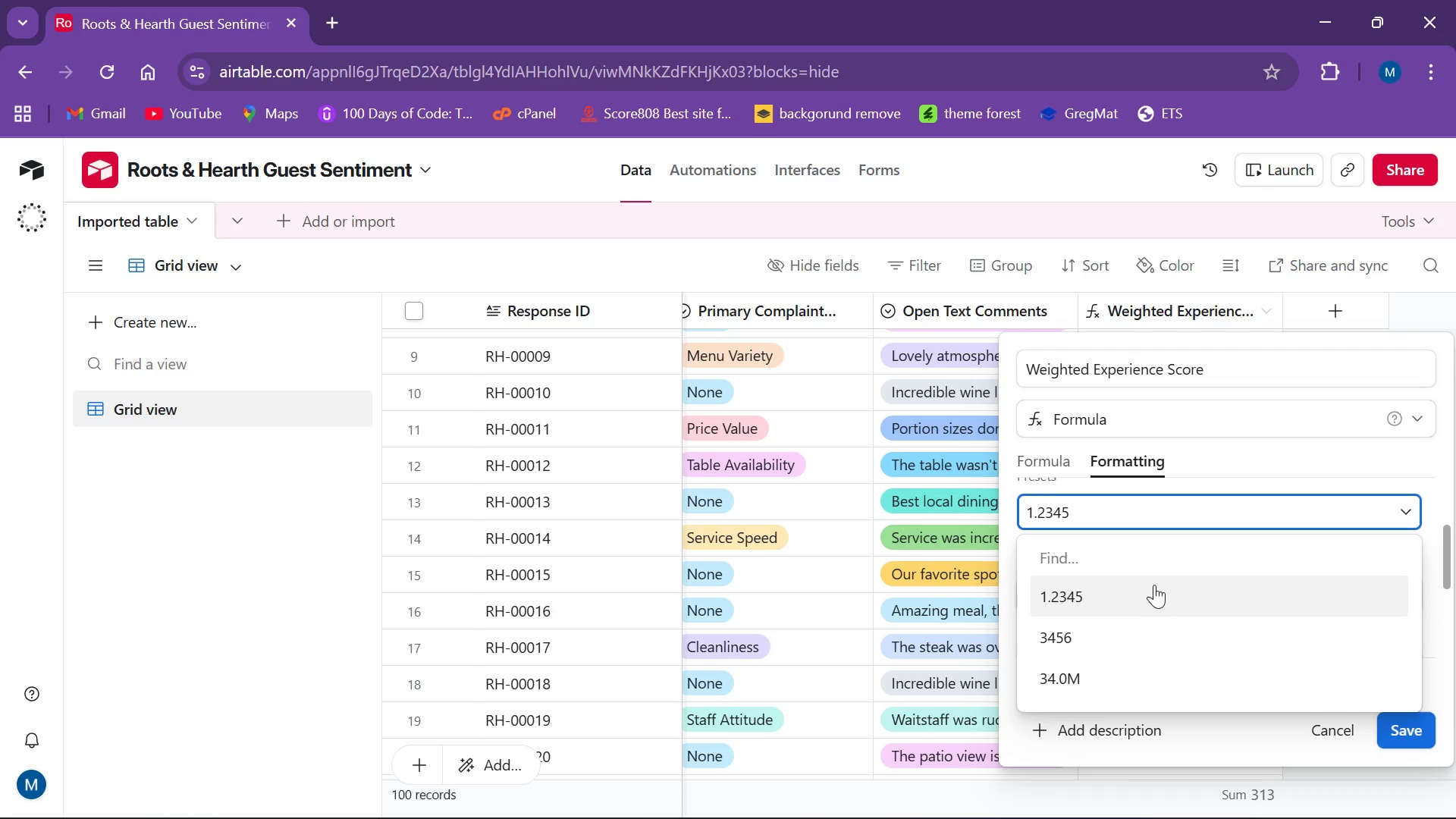 
scroll: coordinate [1152, 575], scroll_direction: up, amount: 3.0
 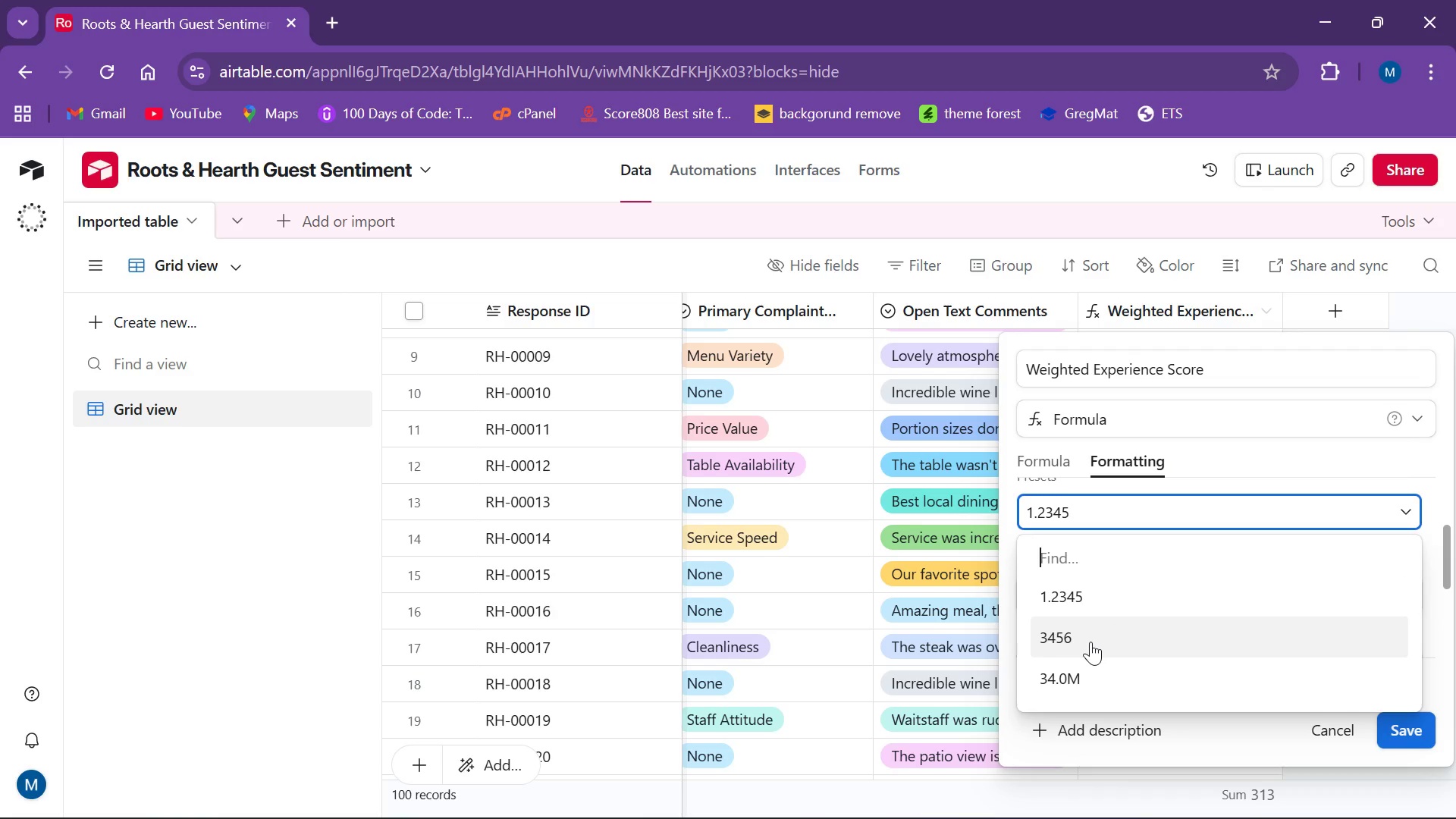 
left_click([1079, 561])
 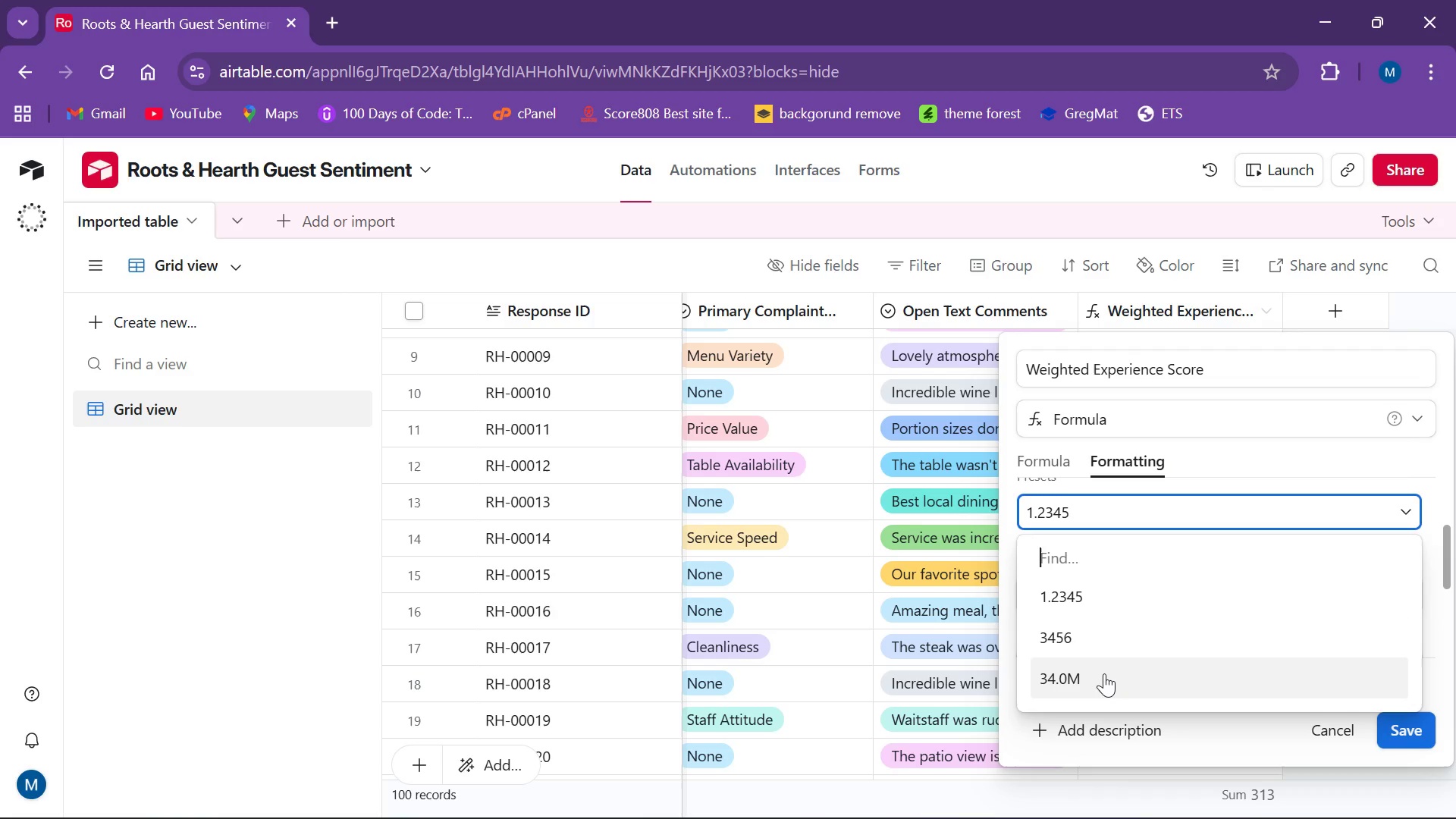 
left_click([1098, 671])
 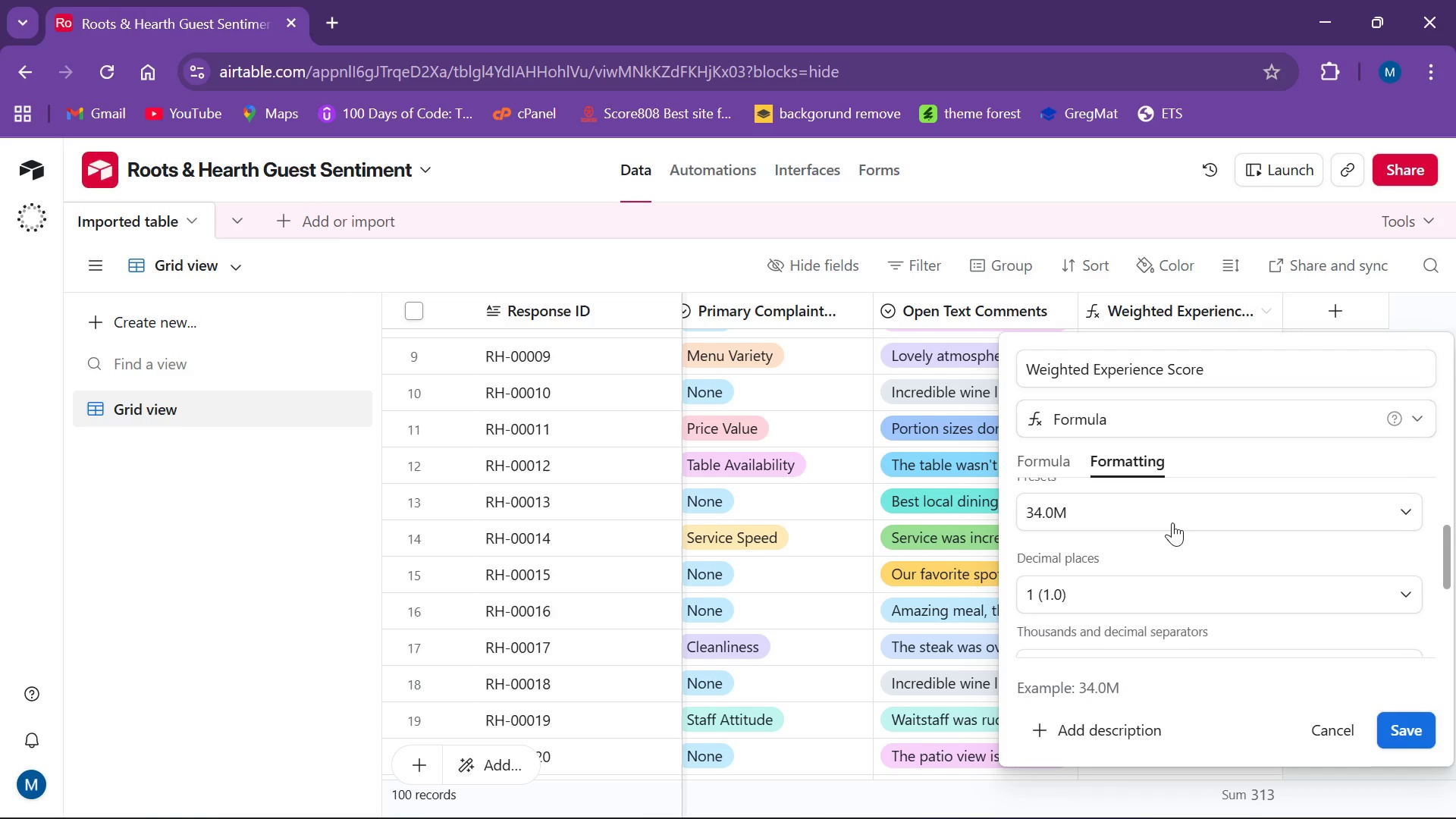 
scroll: coordinate [1172, 522], scroll_direction: up, amount: 1.0
 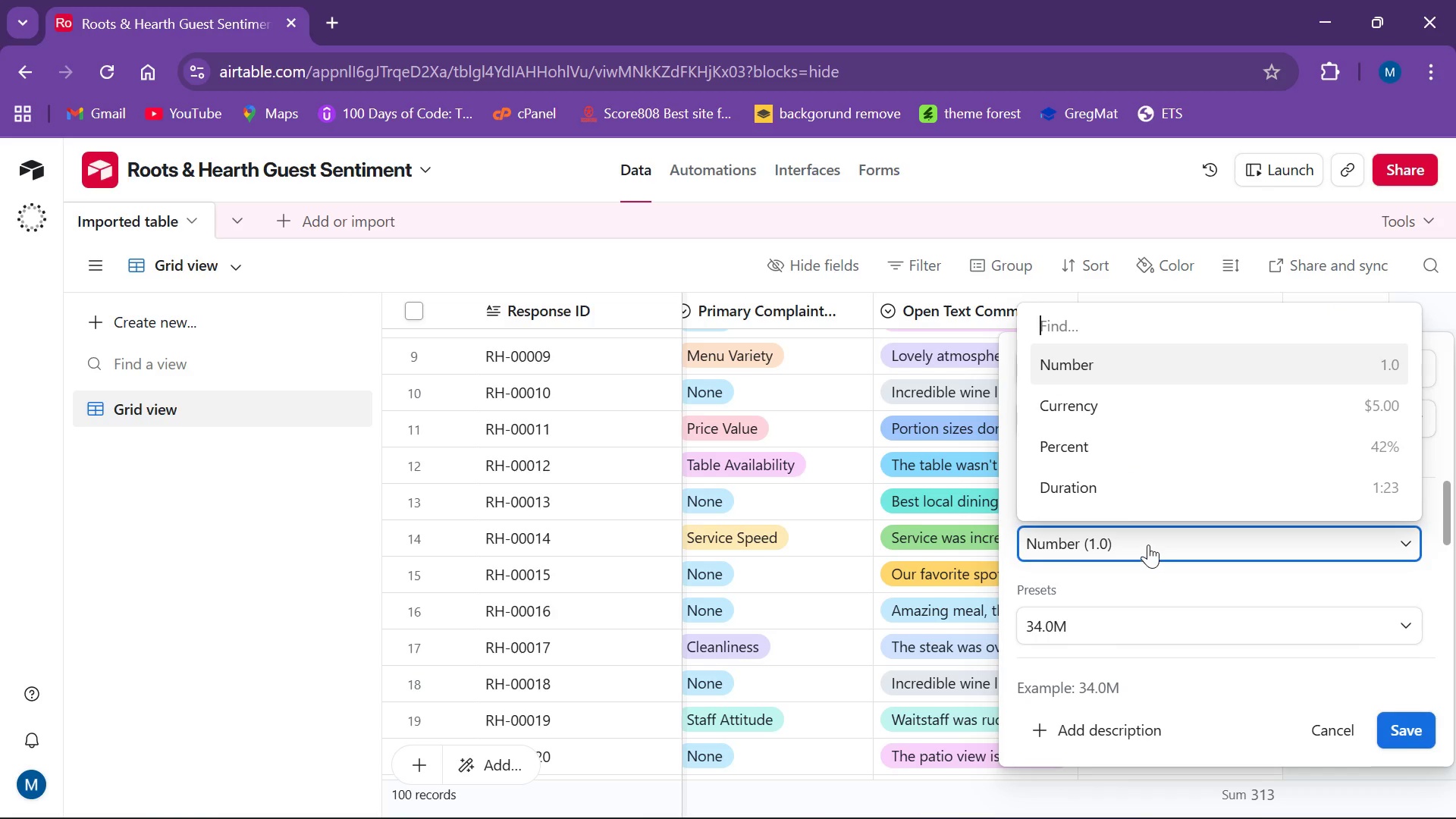 
left_click([1090, 400])
 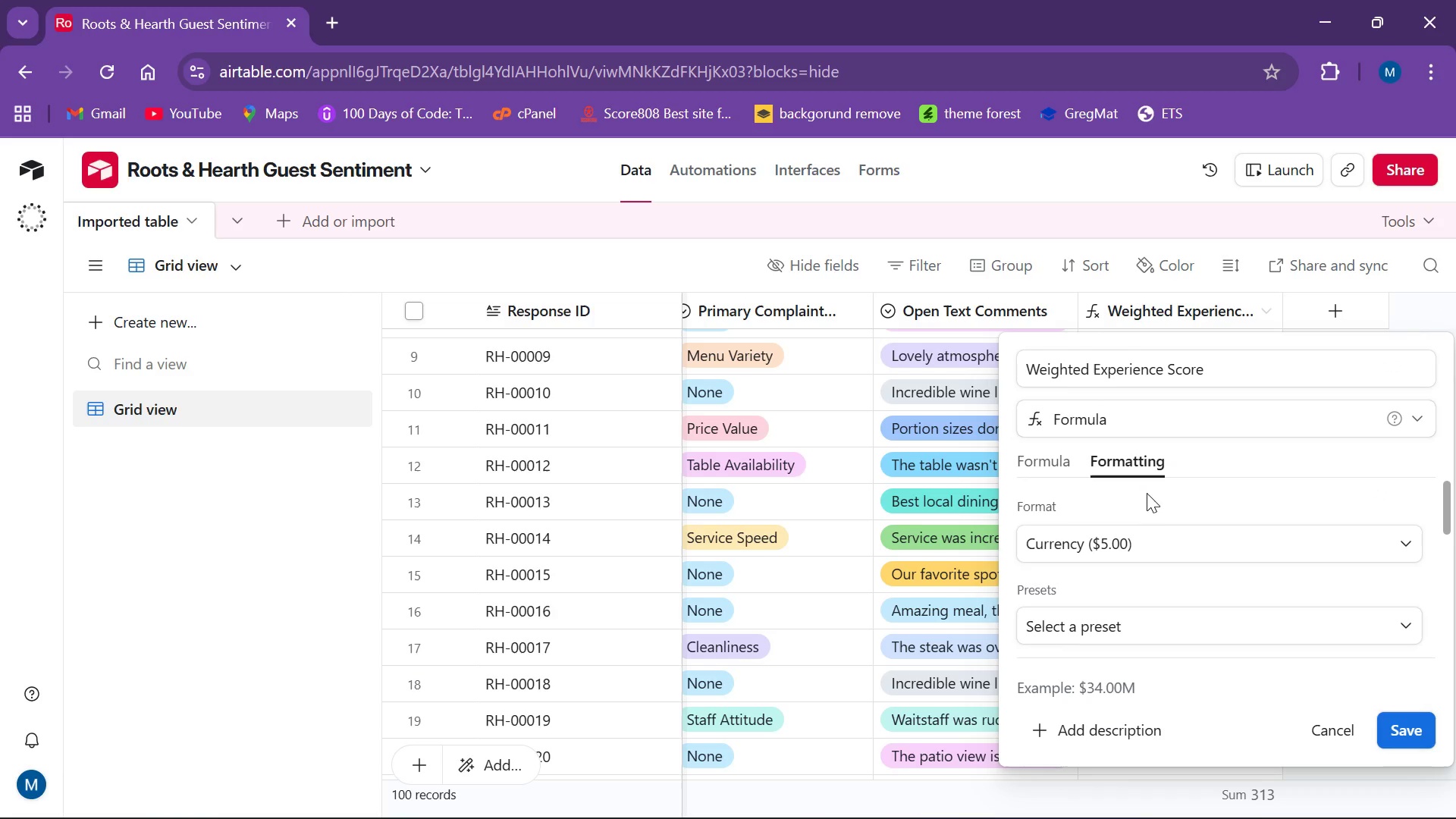 
scroll: coordinate [1152, 492], scroll_direction: down, amount: 1.0
 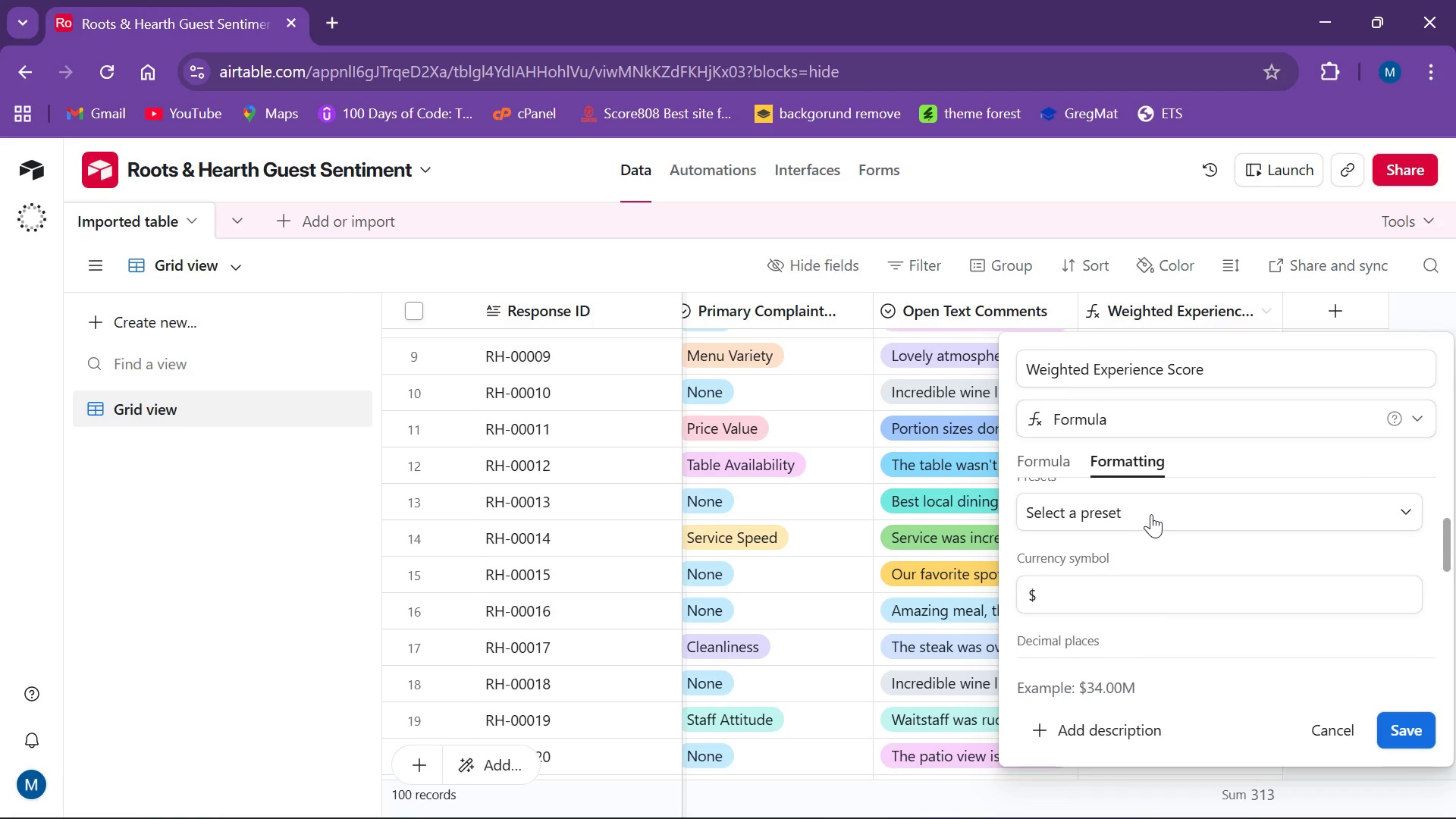 
scroll: coordinate [1151, 514], scroll_direction: up, amount: 2.0
 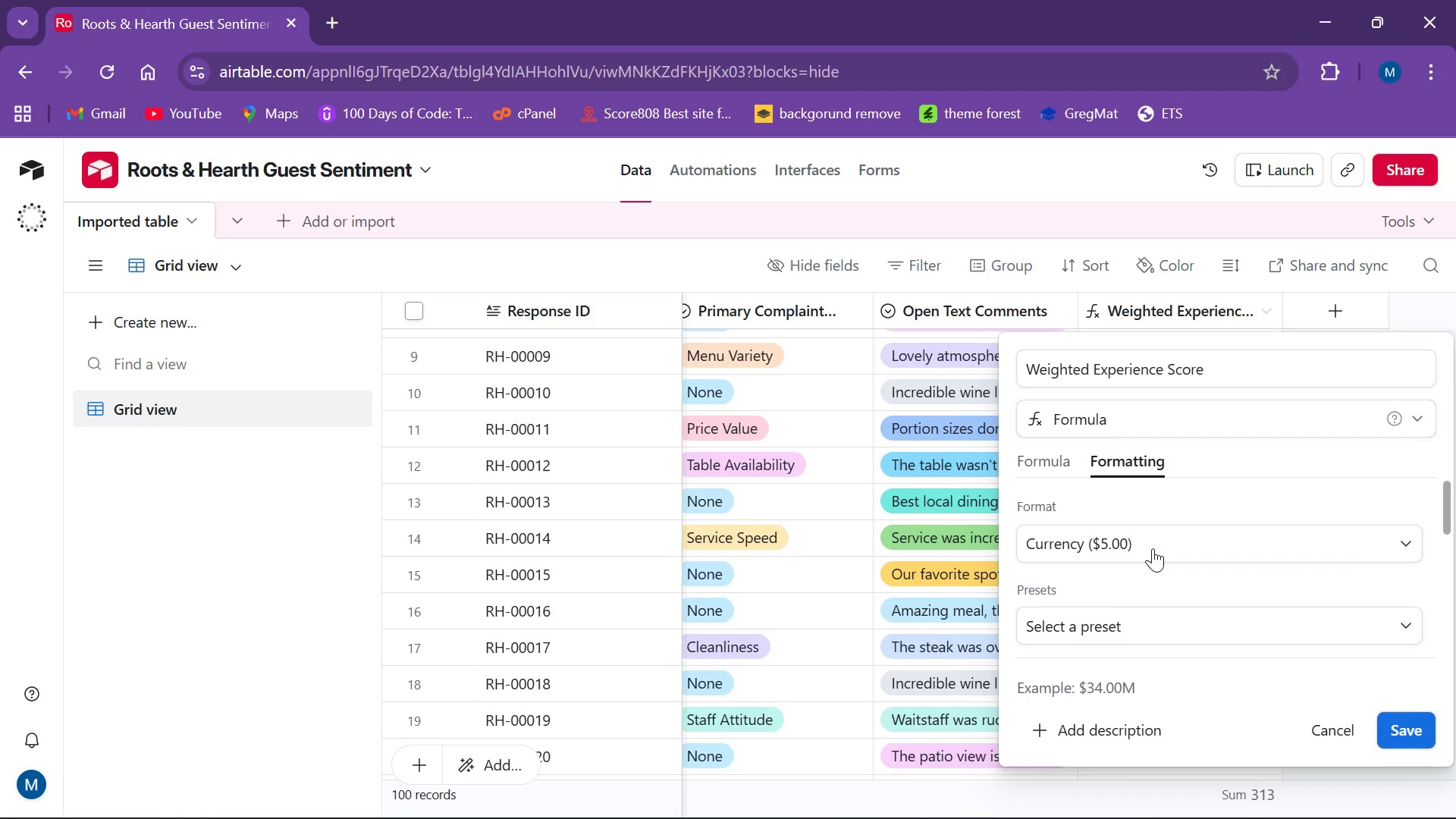 
left_click([1153, 548])
 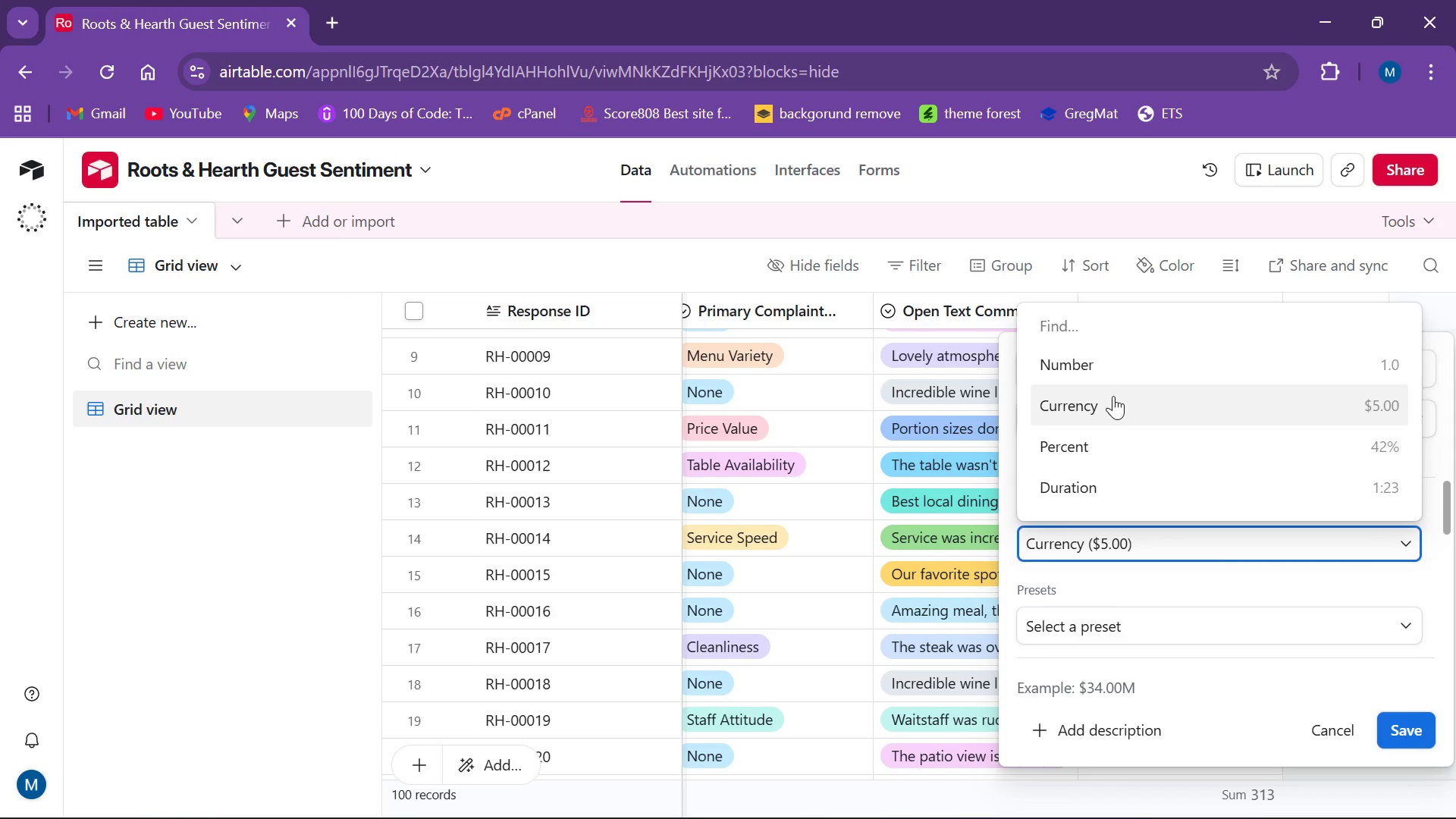 
left_click([1109, 375])
 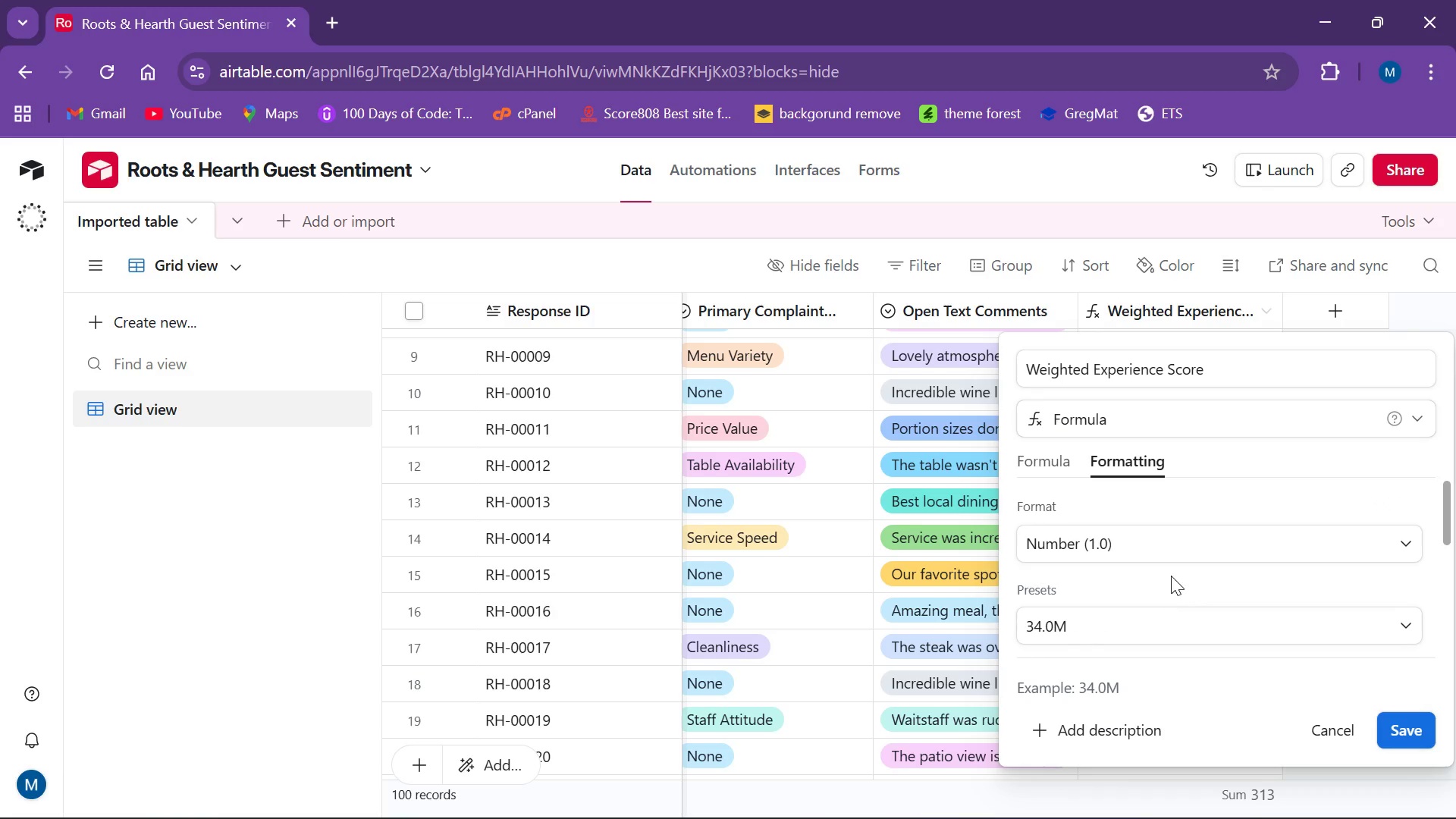 
scroll: coordinate [1172, 573], scroll_direction: down, amount: 1.0
 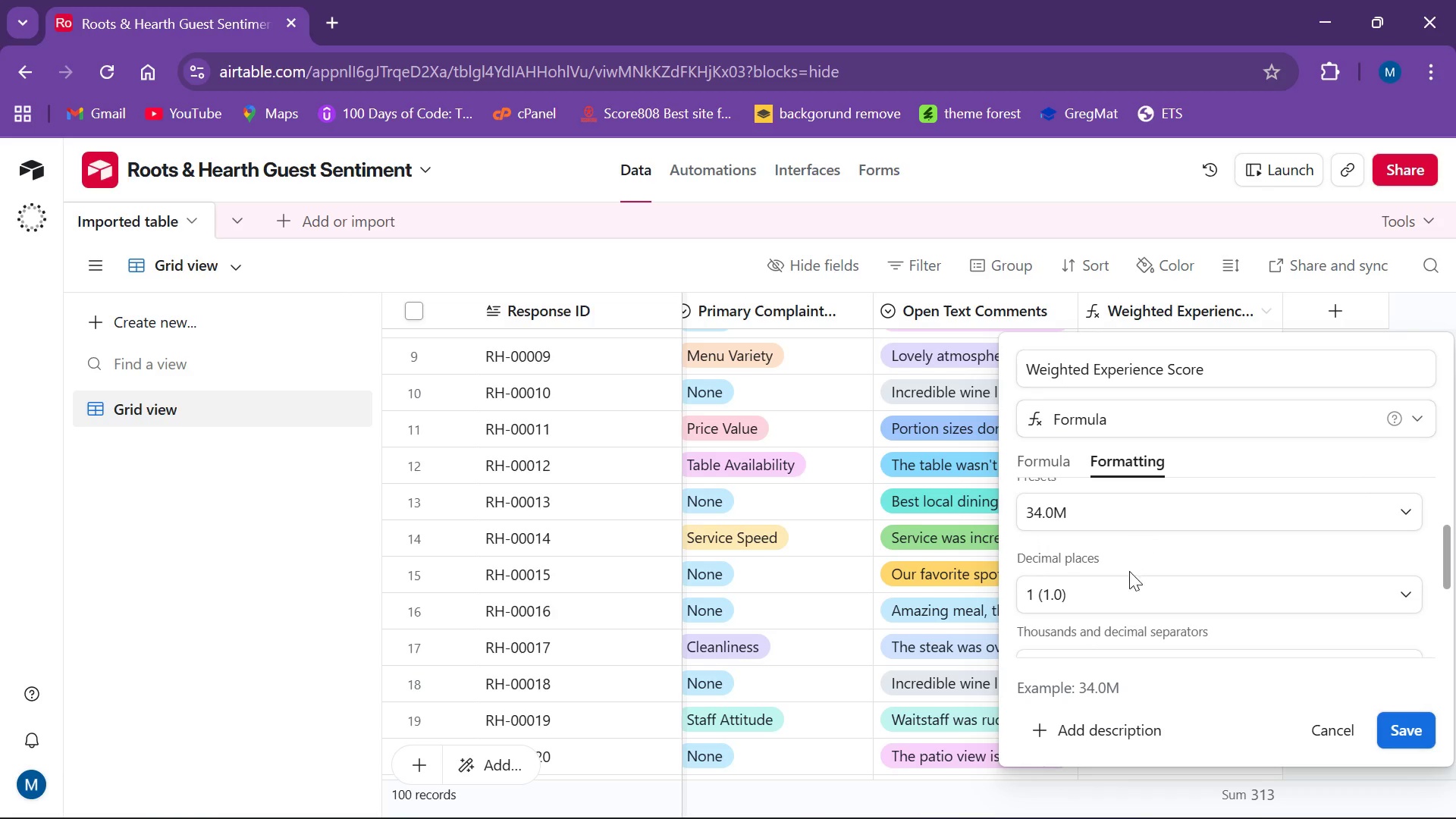 
left_click([1123, 595])
 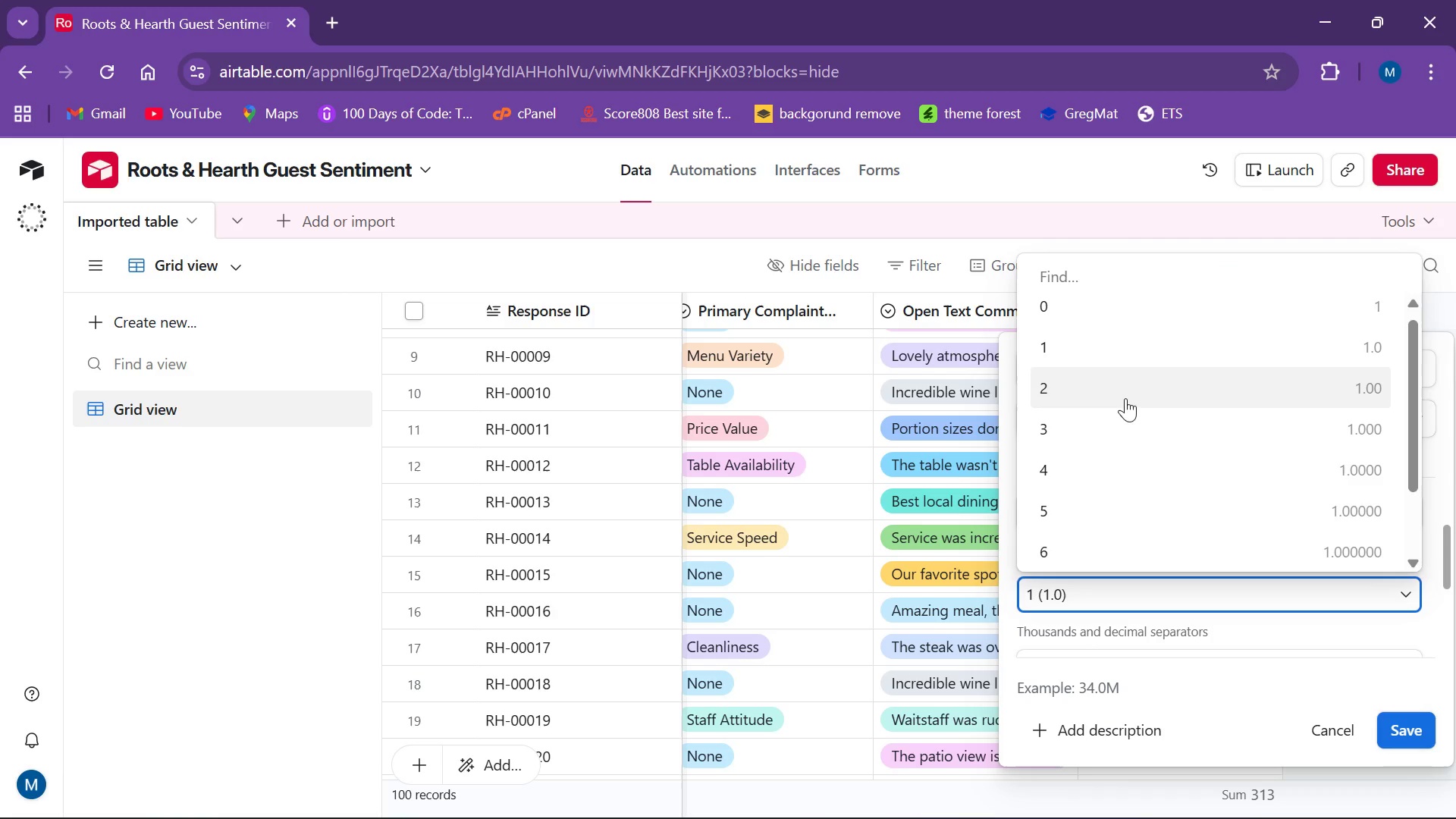 
left_click([1128, 406])
 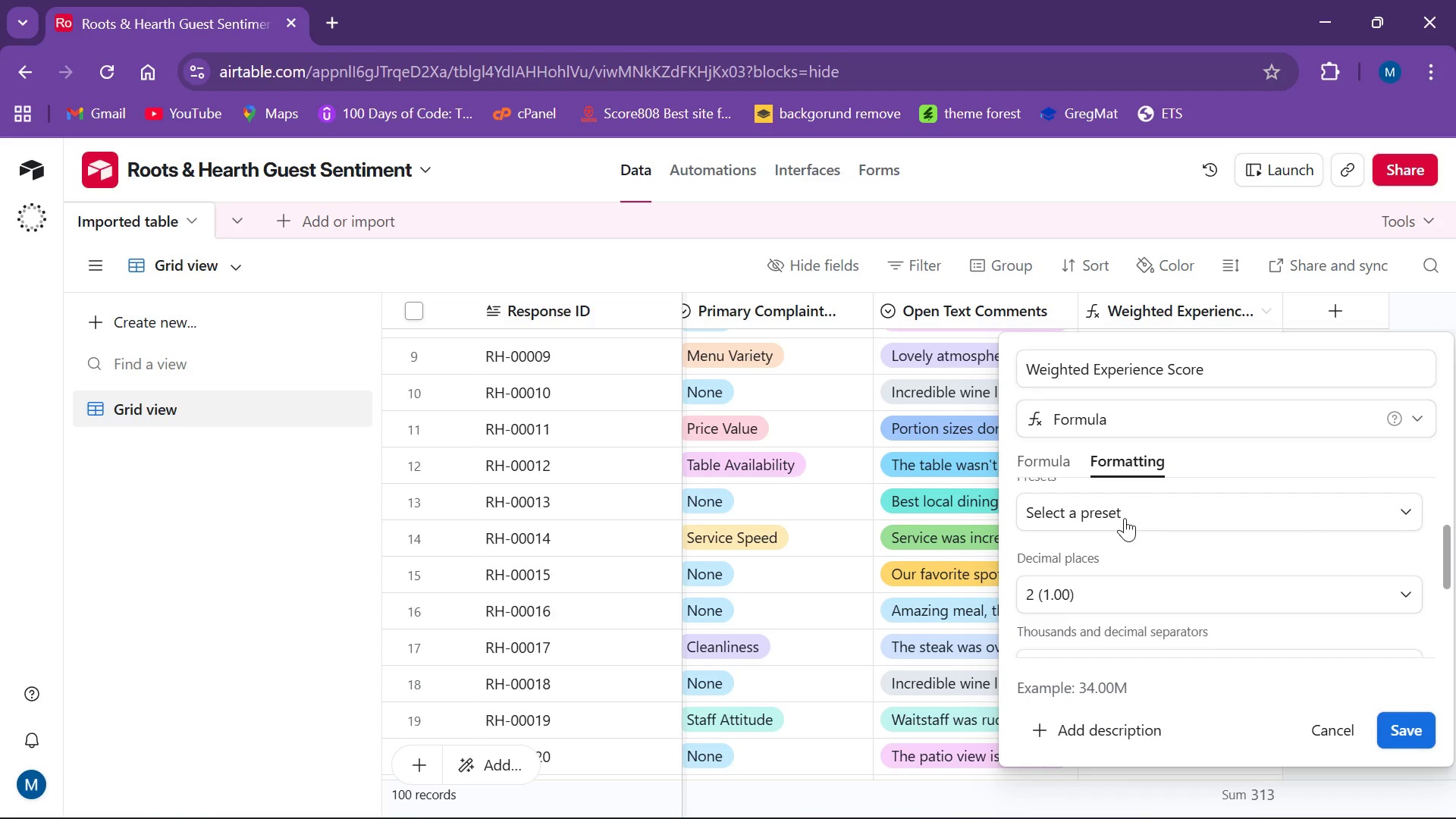 
scroll: coordinate [1145, 558], scroll_direction: up, amount: 1.0
 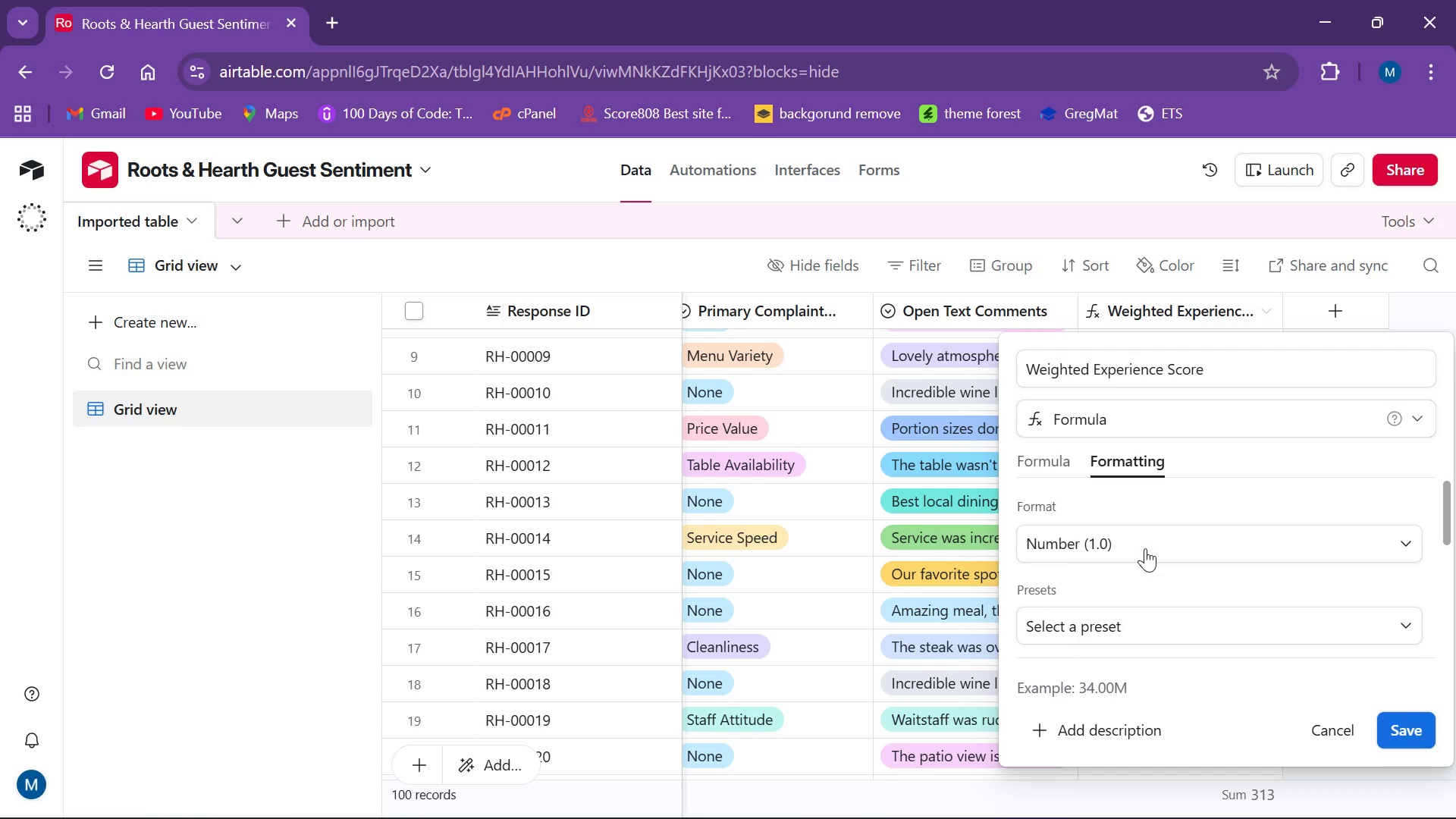 
scroll: coordinate [1144, 548], scroll_direction: down, amount: 2.0
 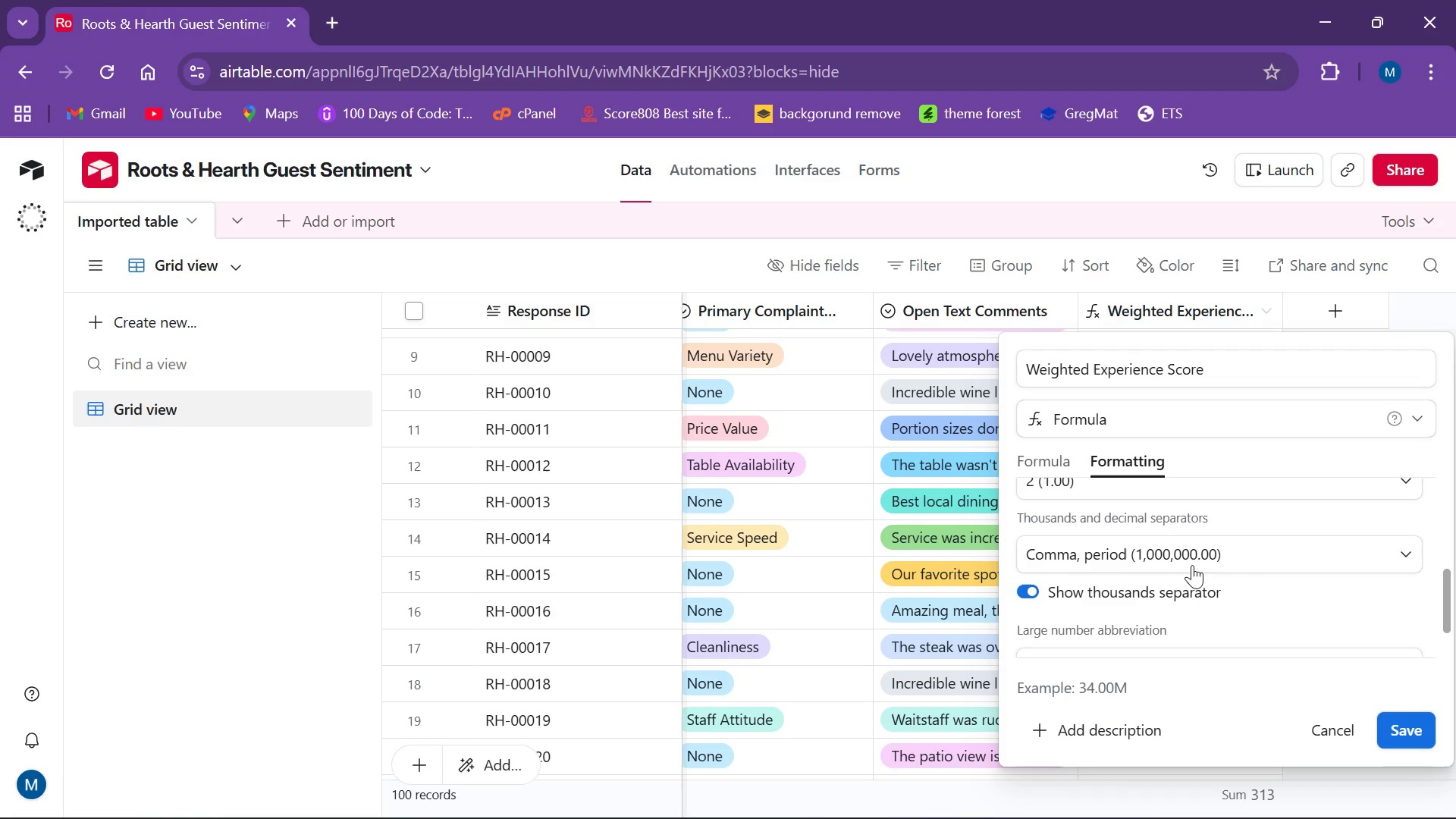 
wait(9.64)
 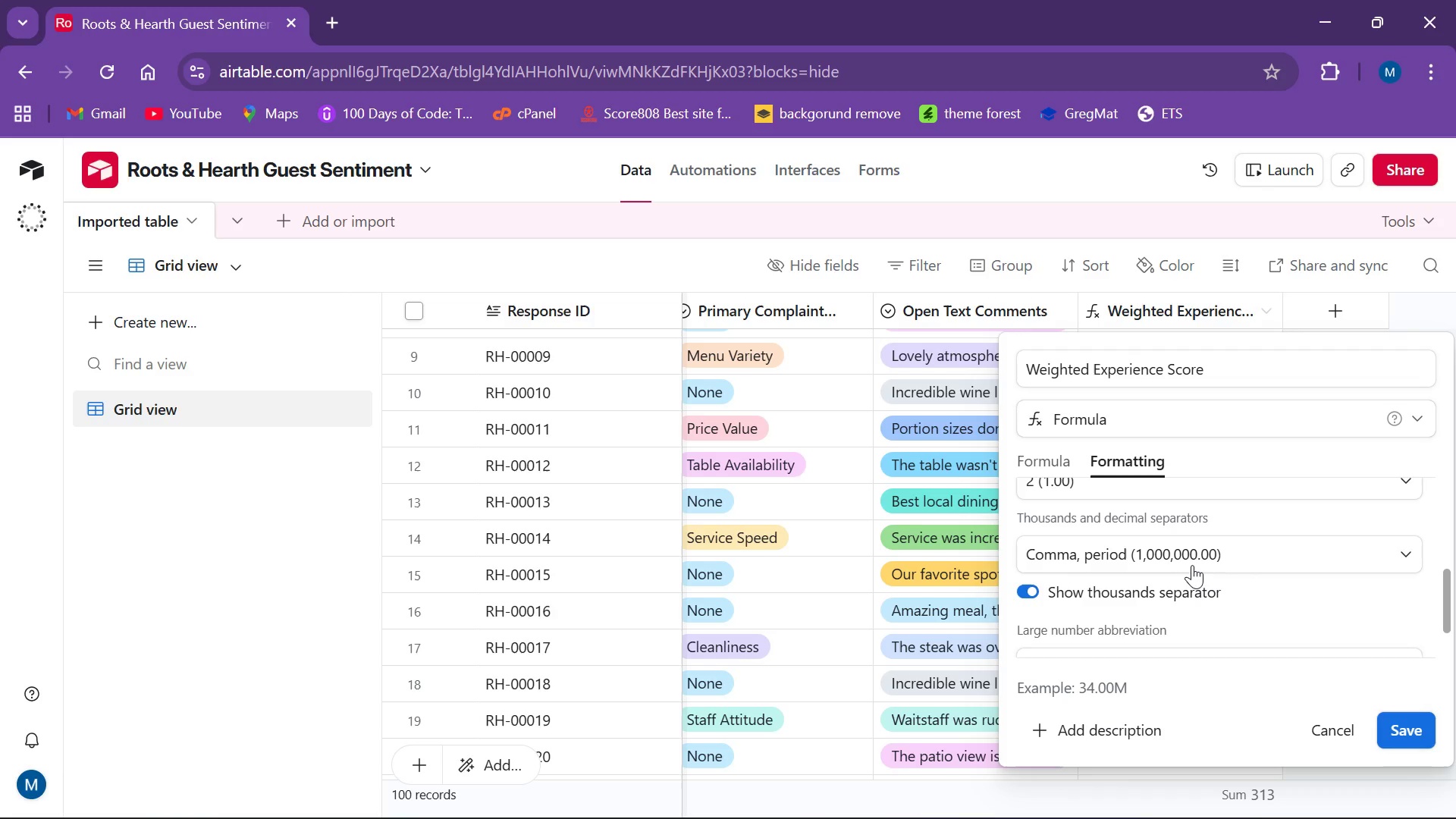 
scroll: coordinate [1169, 533], scroll_direction: up, amount: 1.0
 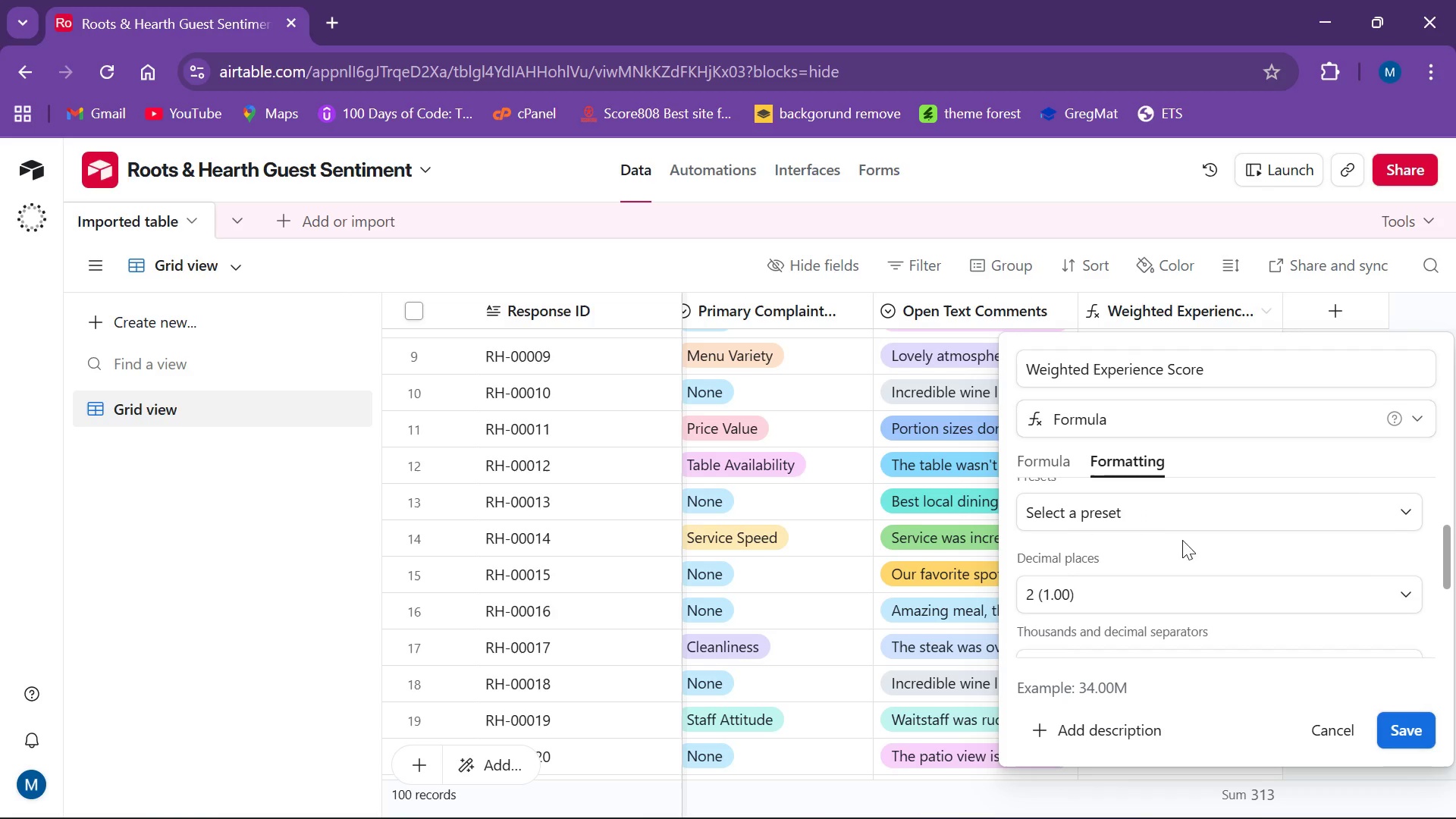 
wait(5.12)
 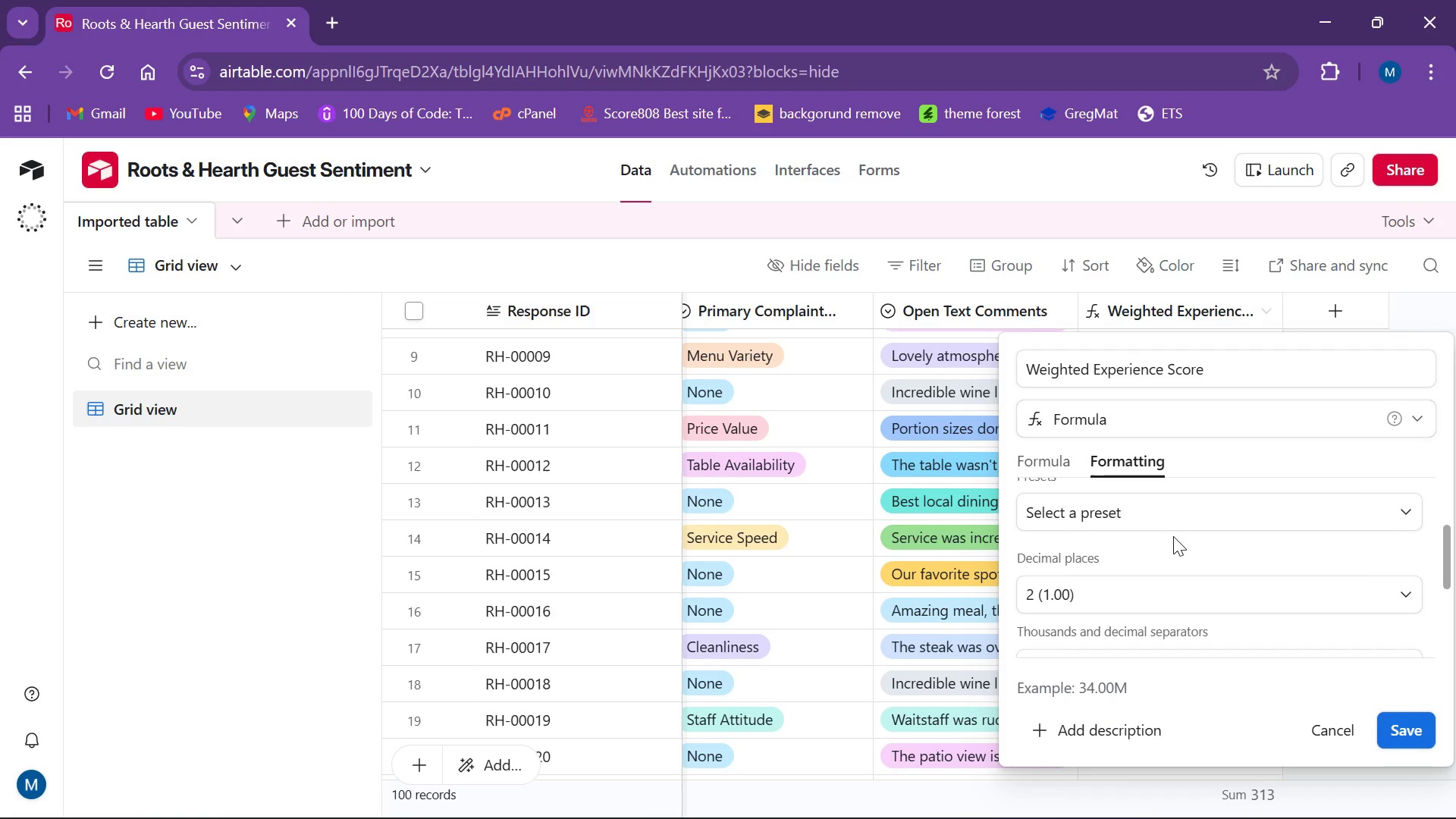 
left_click_drag(start_coordinate=[1410, 728], to_coordinate=[1407, 726])
 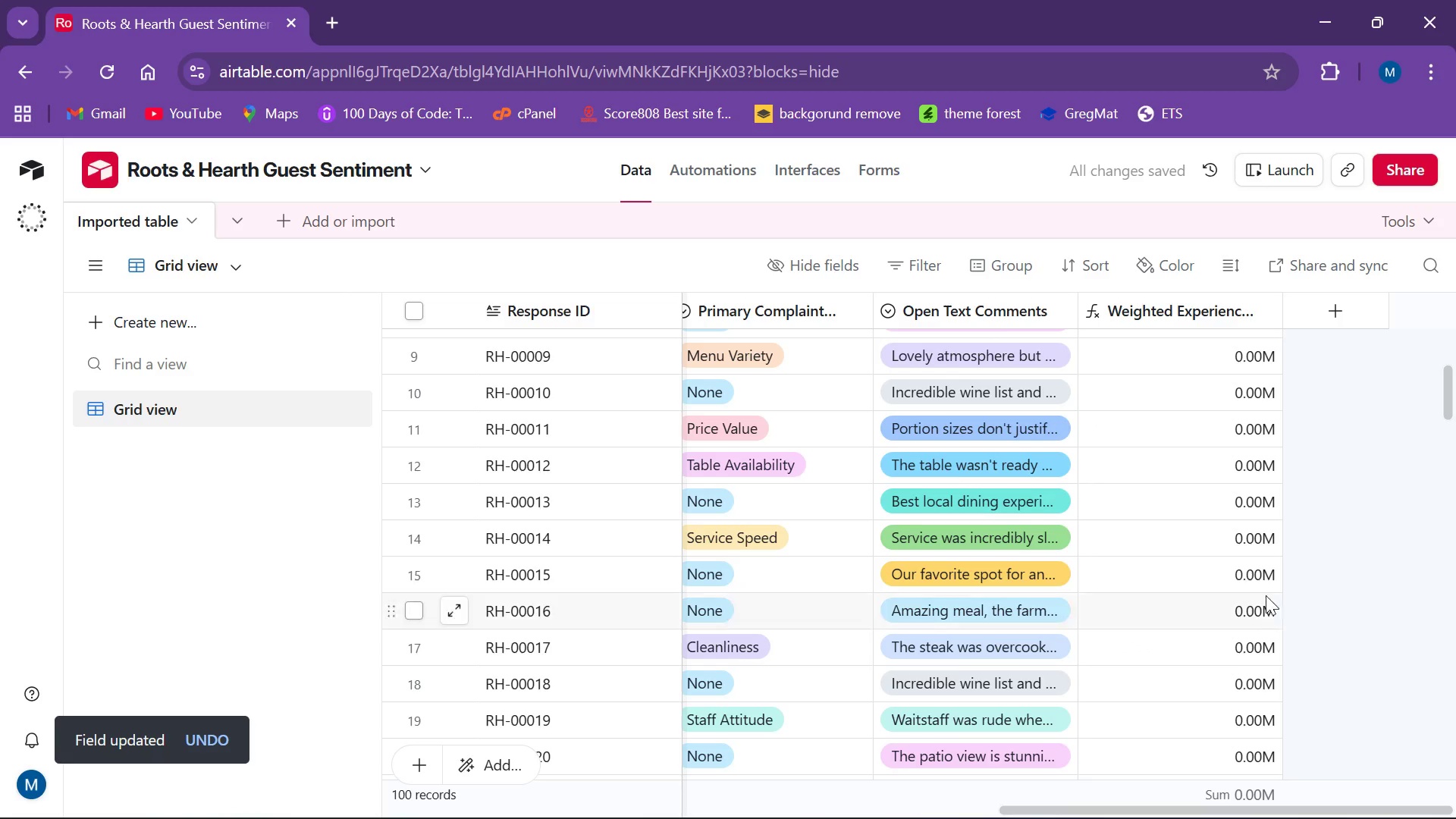 
scroll: coordinate [1227, 526], scroll_direction: up, amount: 13.0
 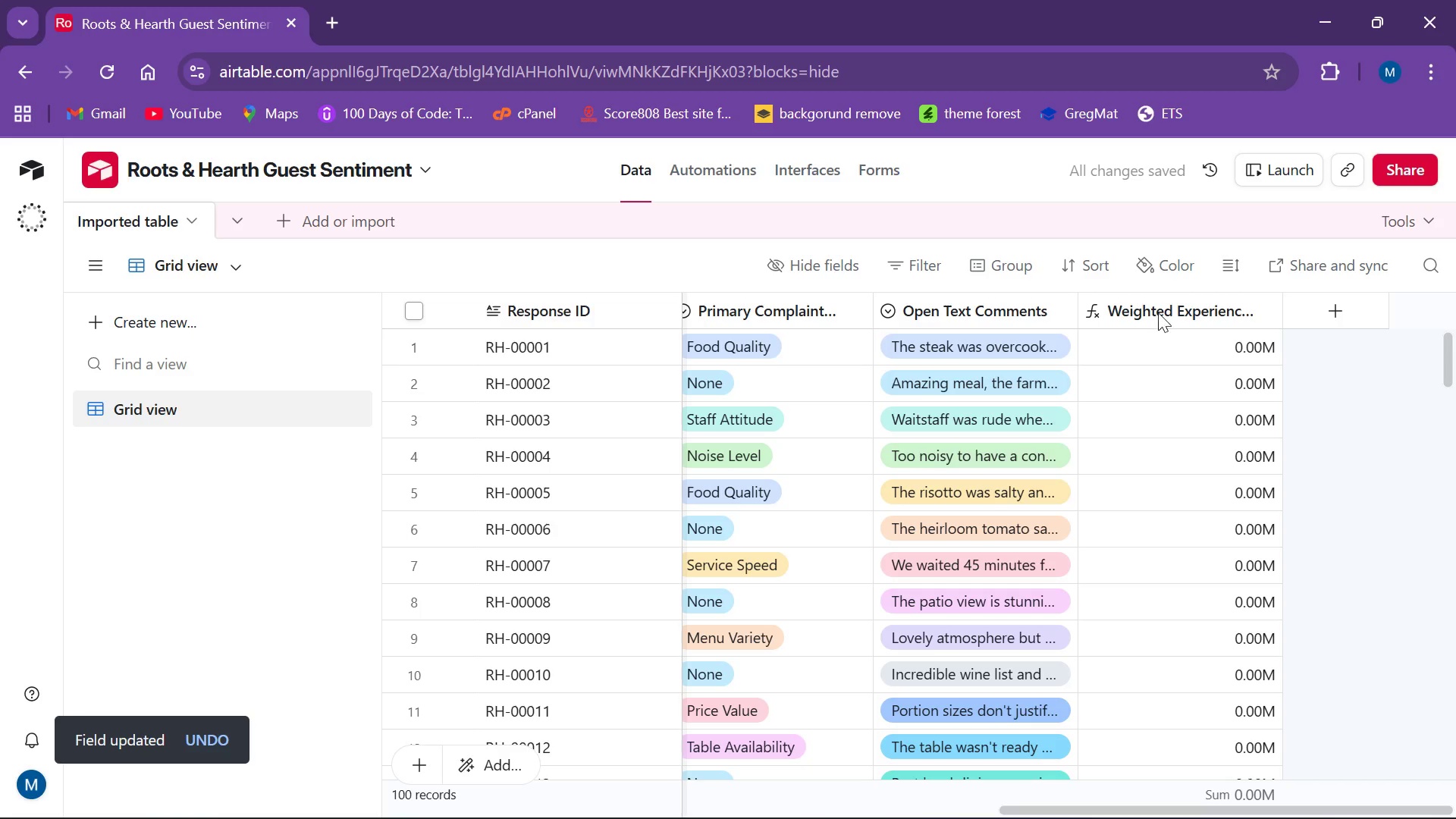 
right_click([1159, 304])
 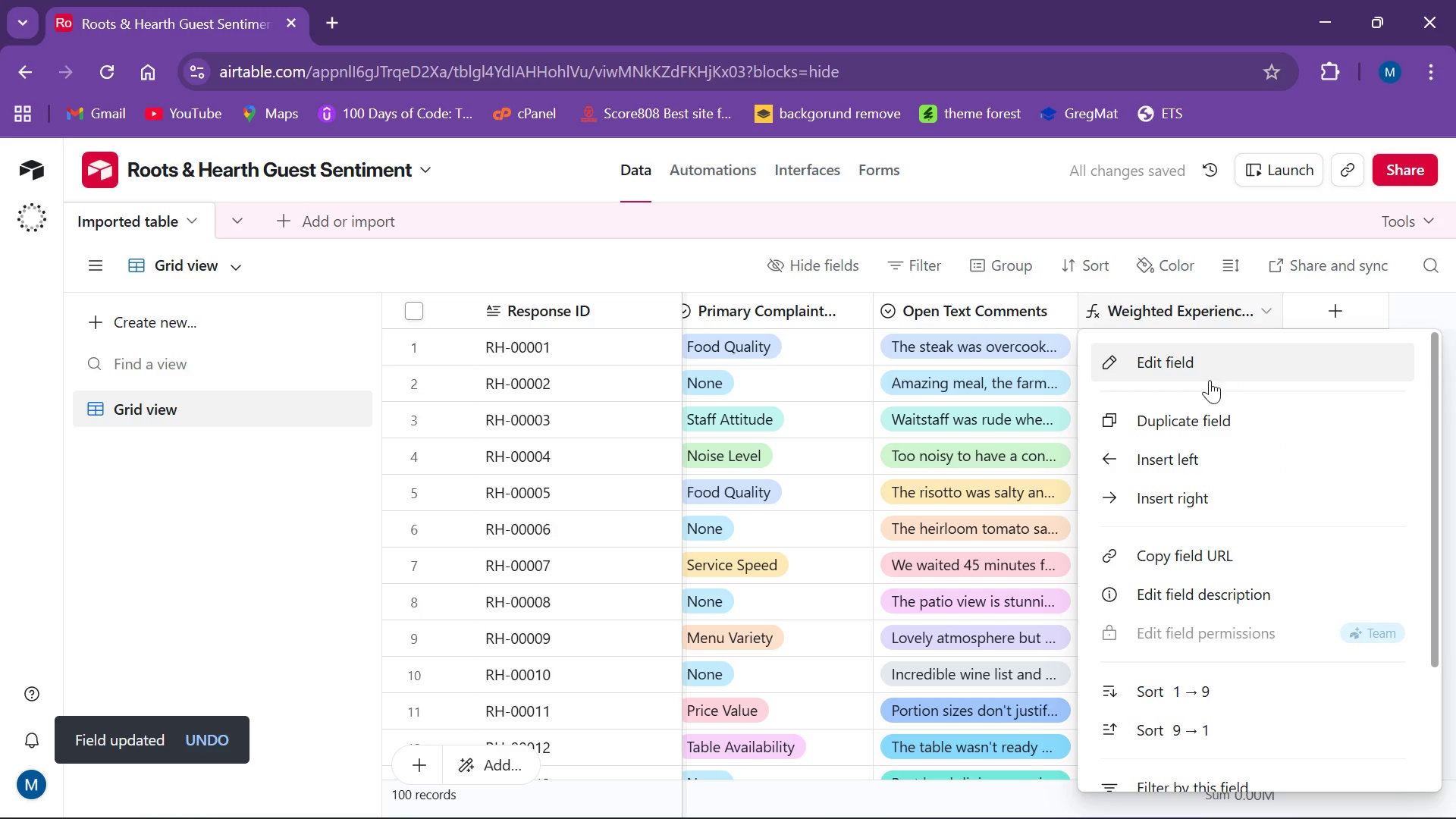 
left_click([1210, 380])
 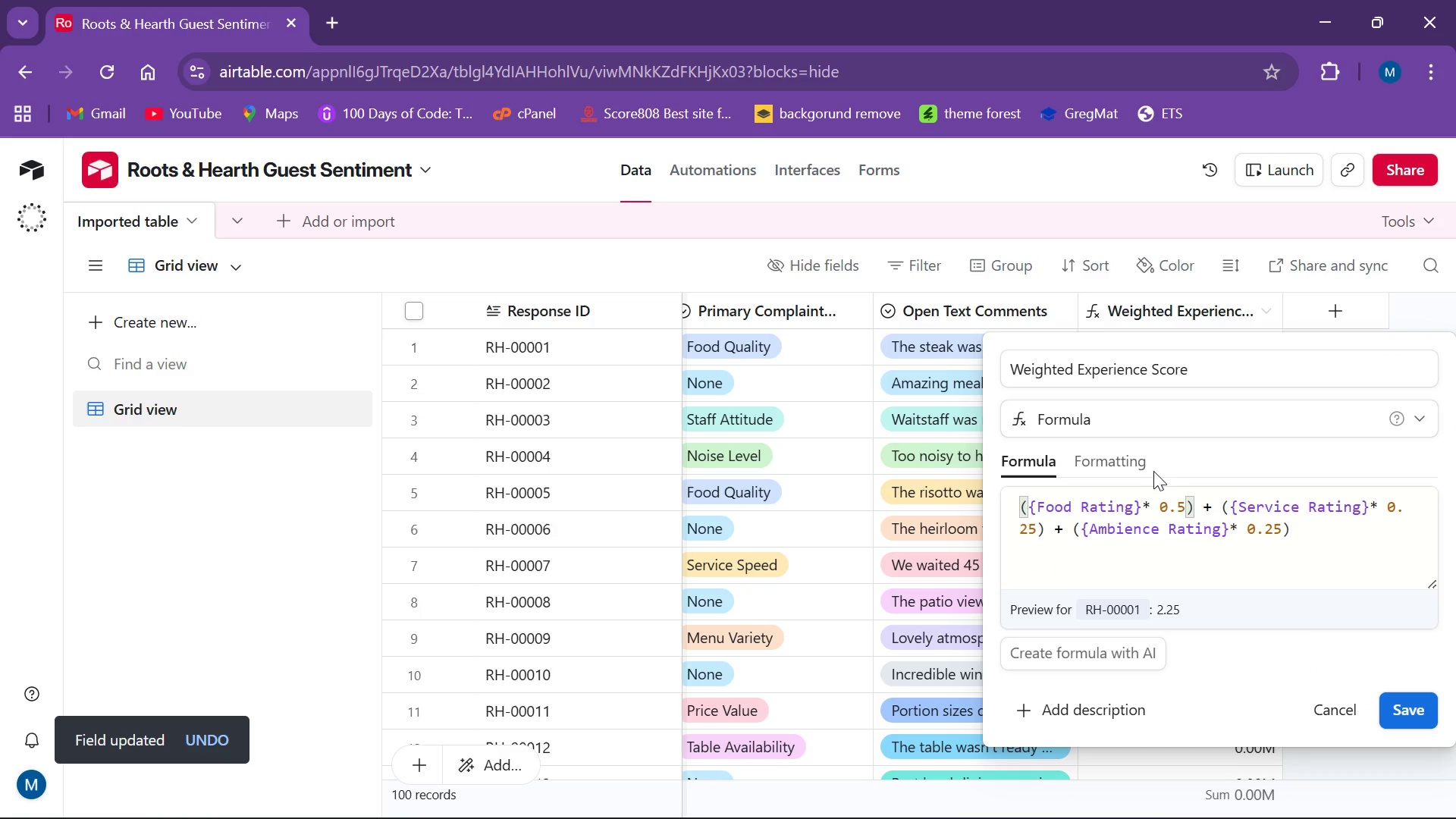 
left_click([1112, 457])
 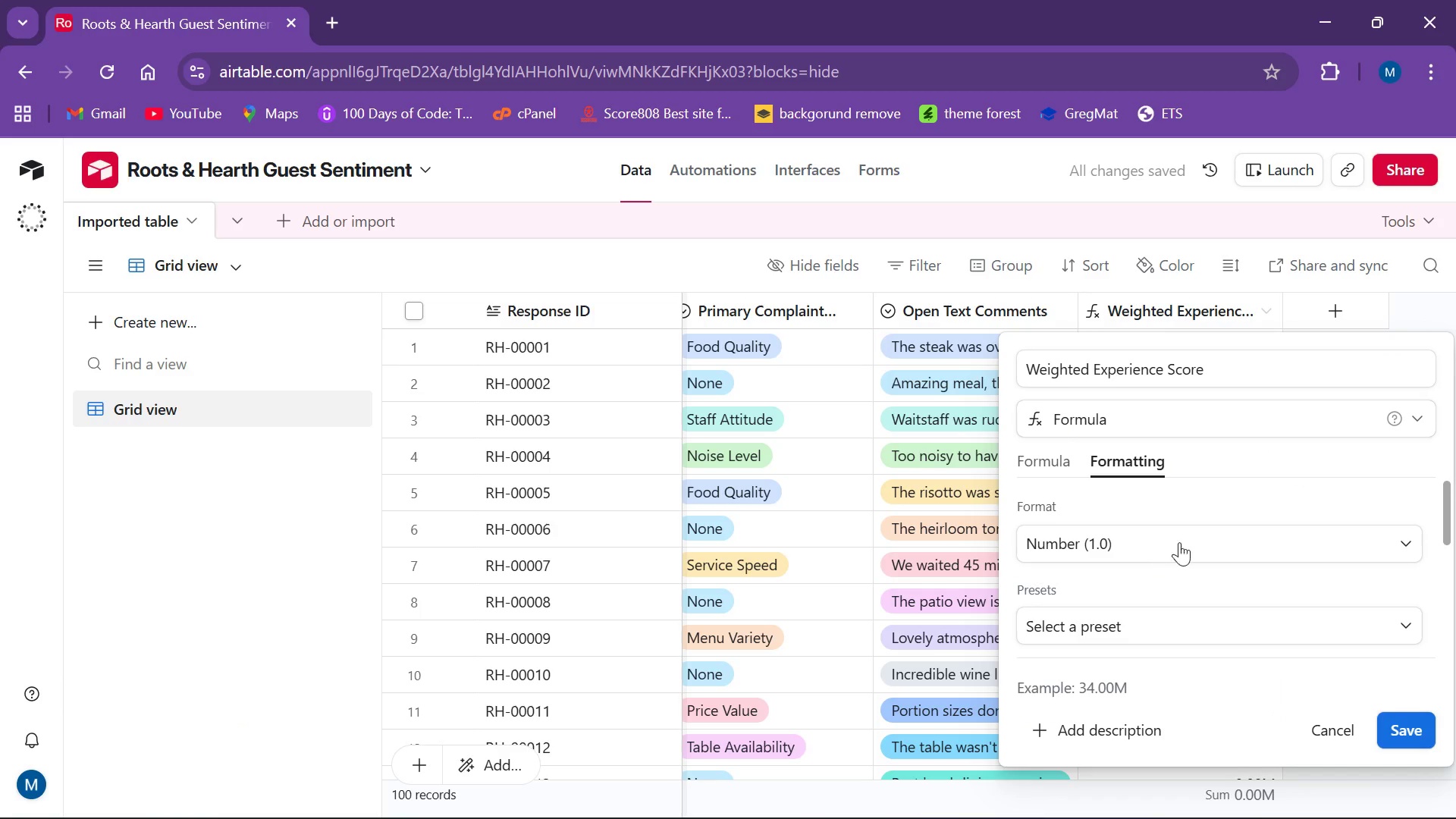 
left_click([1192, 544])
 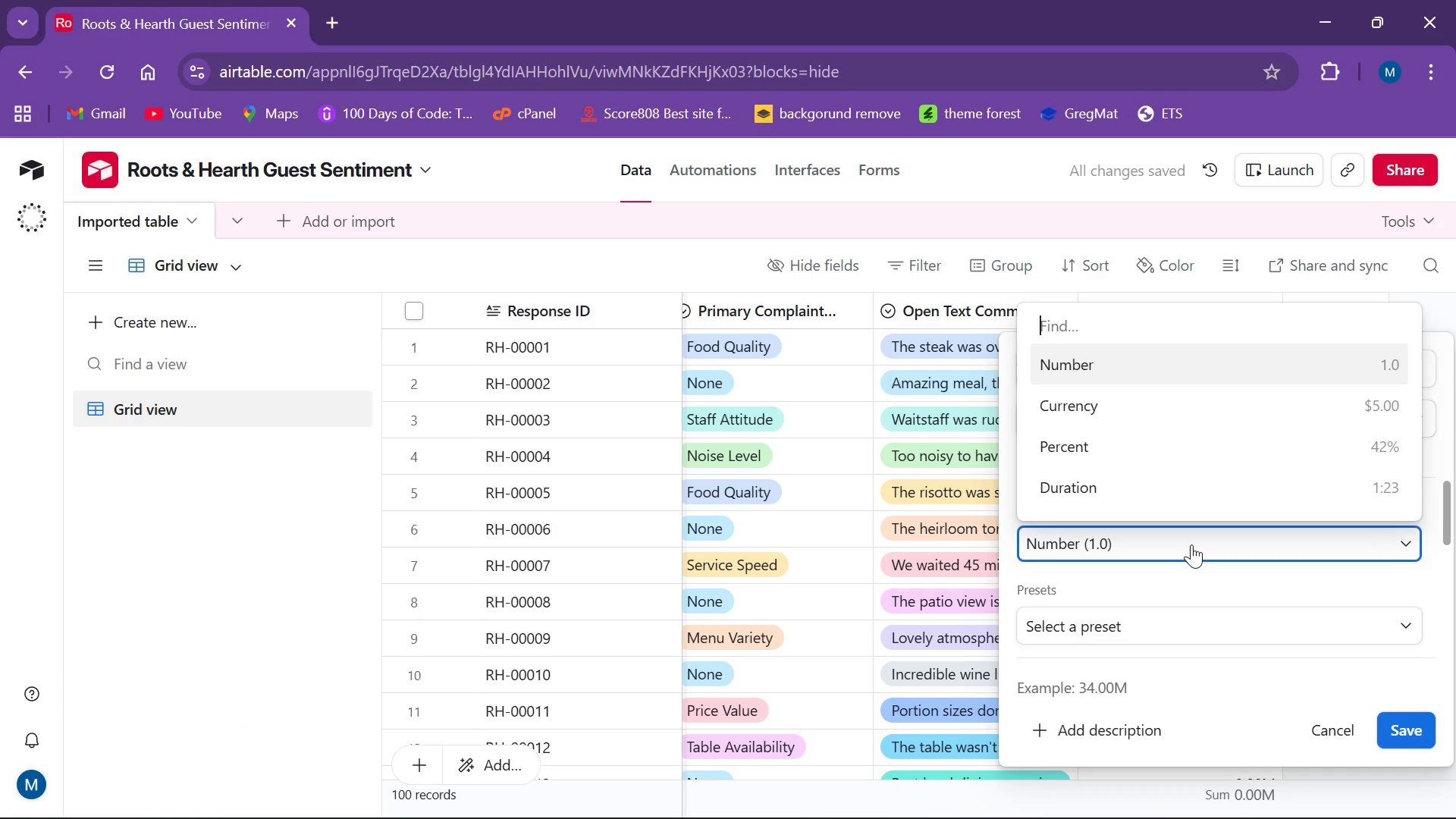 
left_click([1191, 544])
 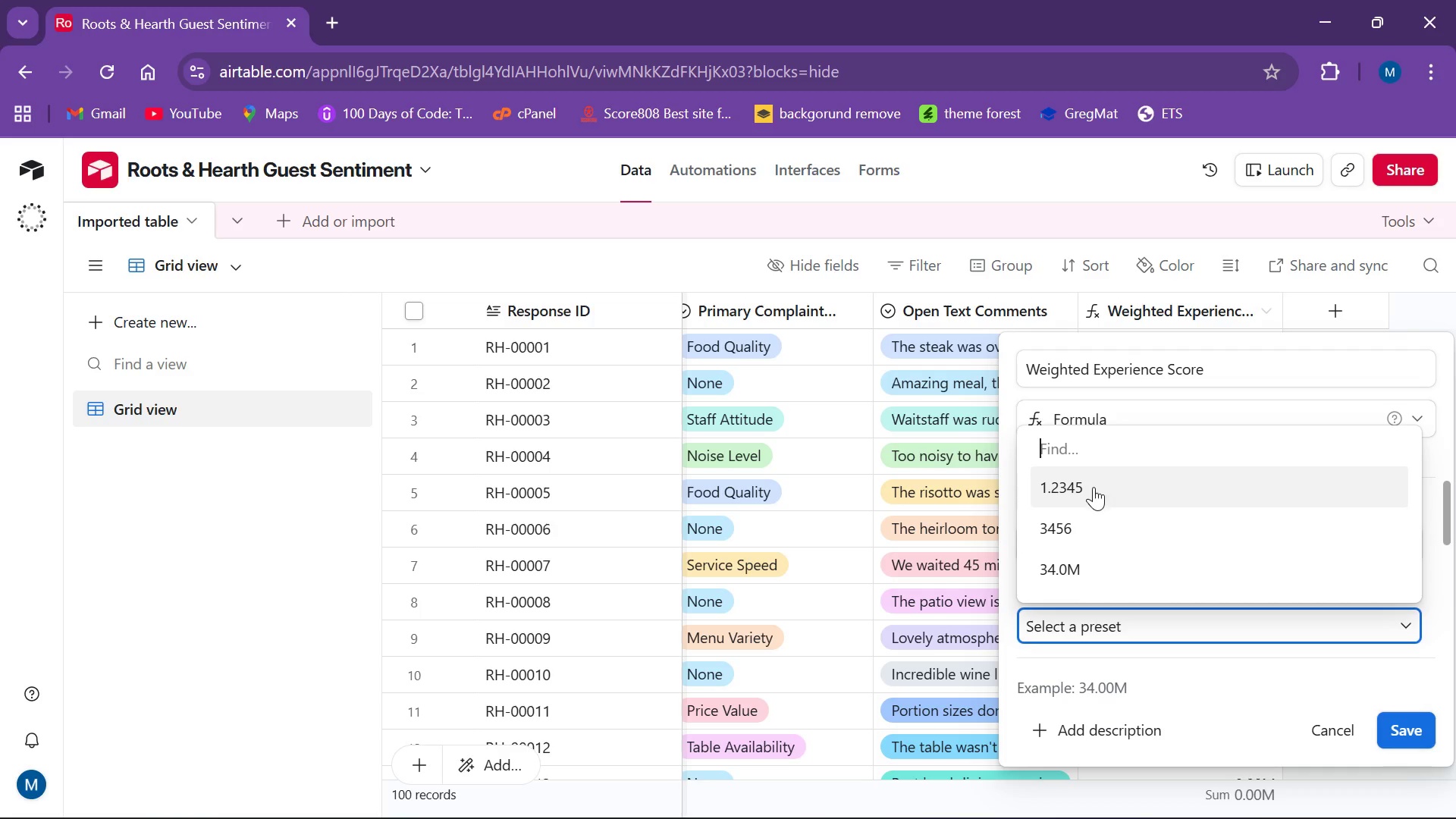 
wait(6.11)
 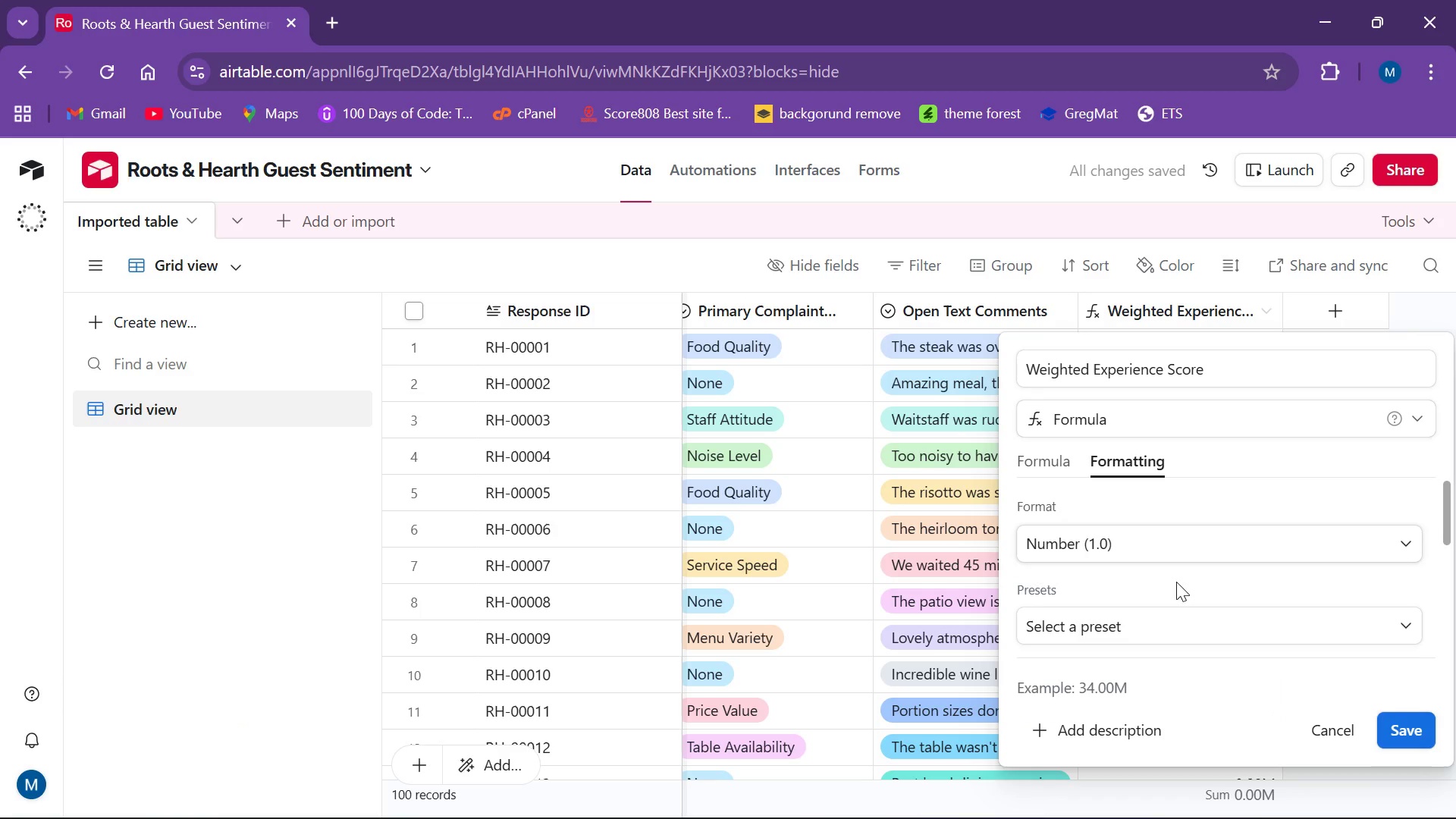 
left_click([1078, 475])
 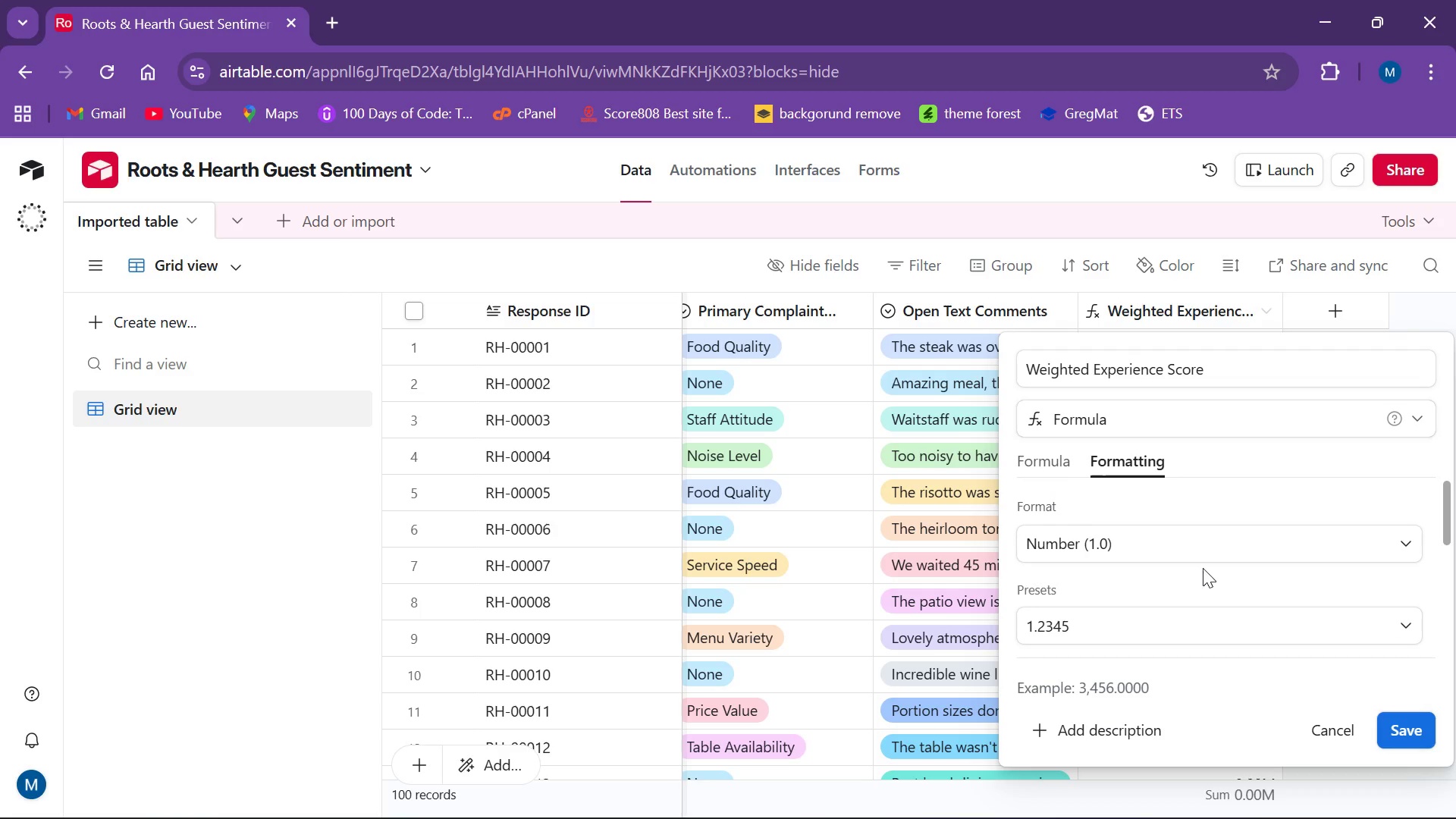 
scroll: coordinate [1204, 559], scroll_direction: down, amount: 2.0
 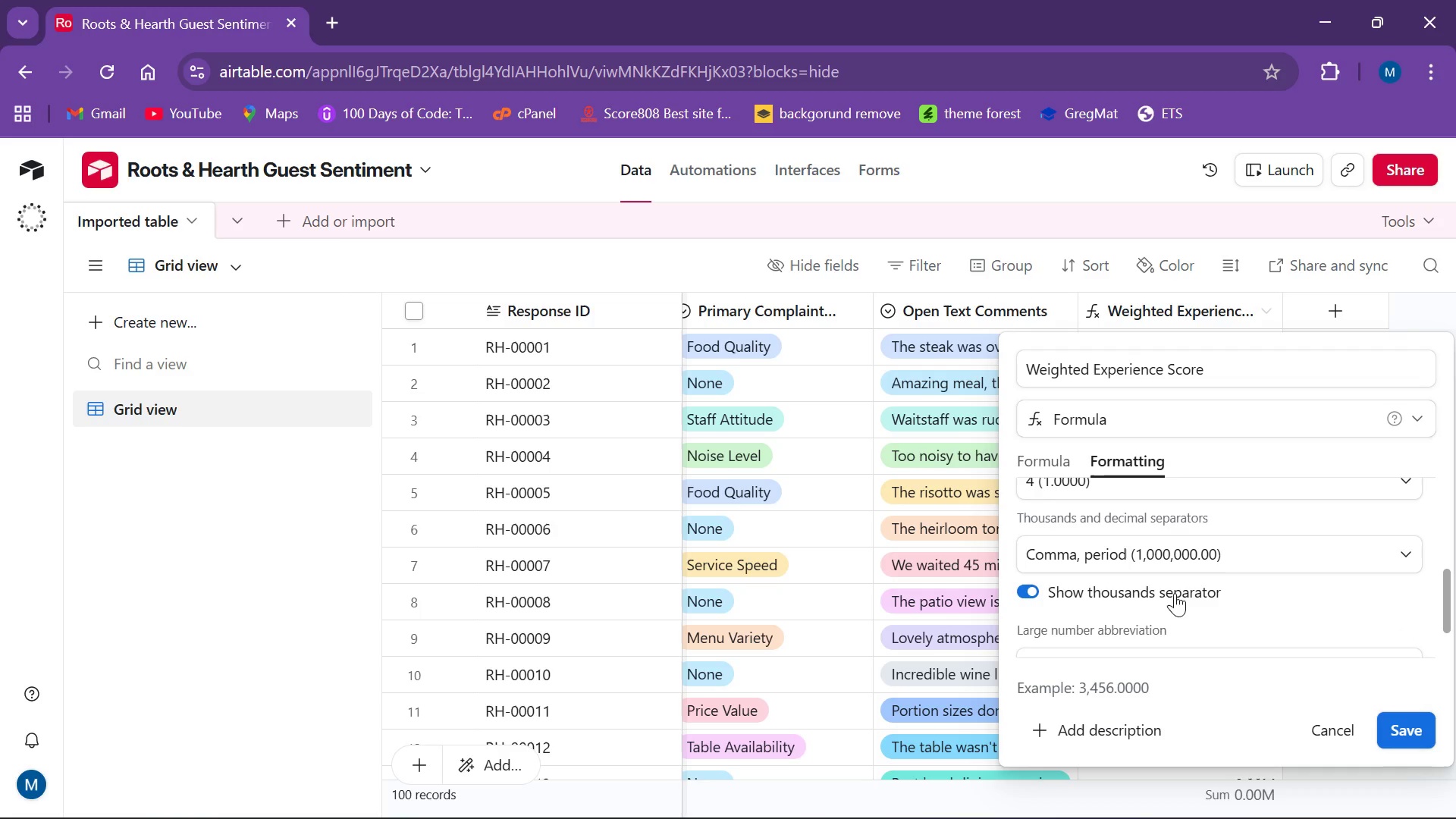 
scroll: coordinate [1165, 576], scroll_direction: up, amount: 1.0
 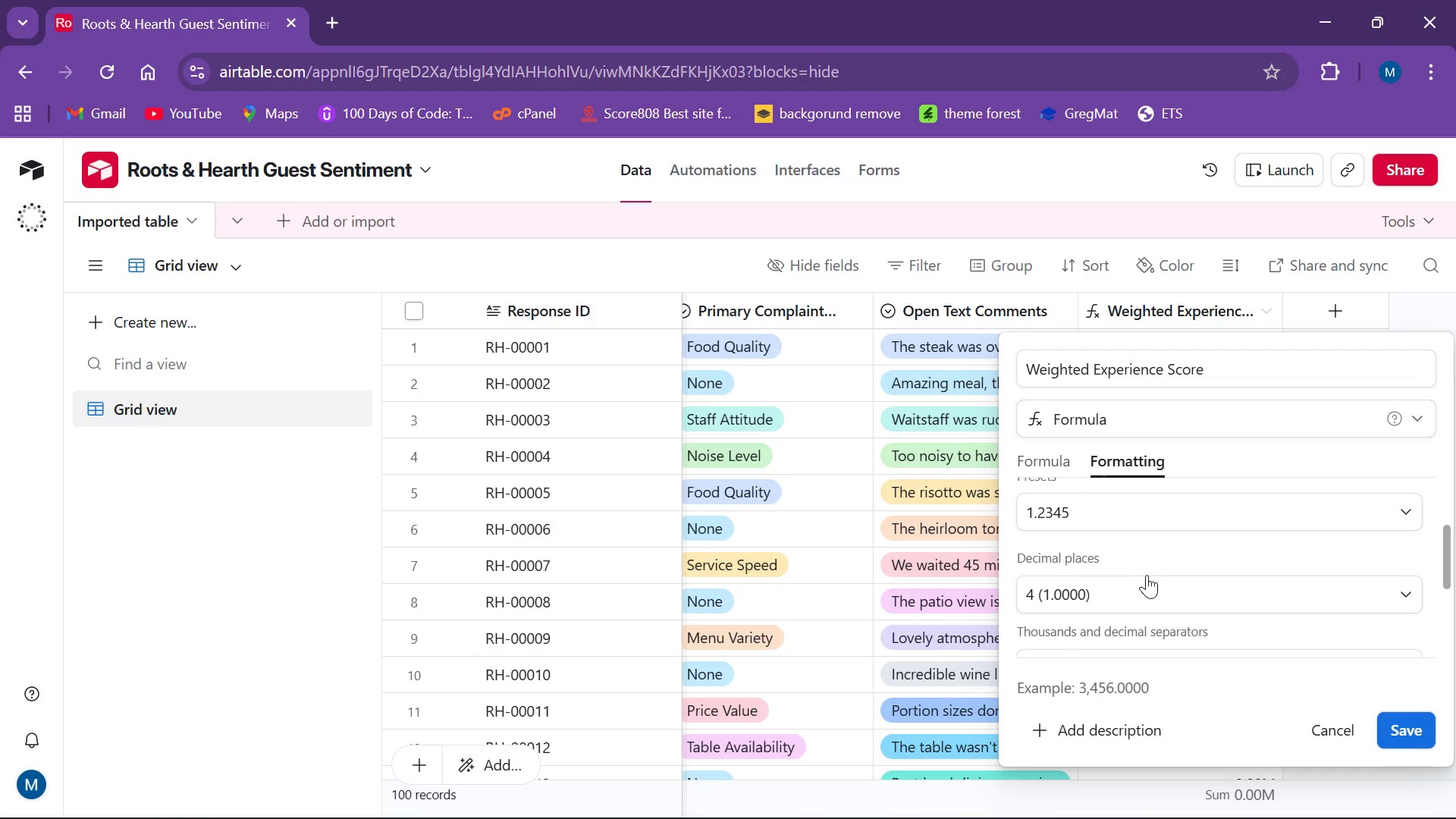 
left_click([1271, 595])
 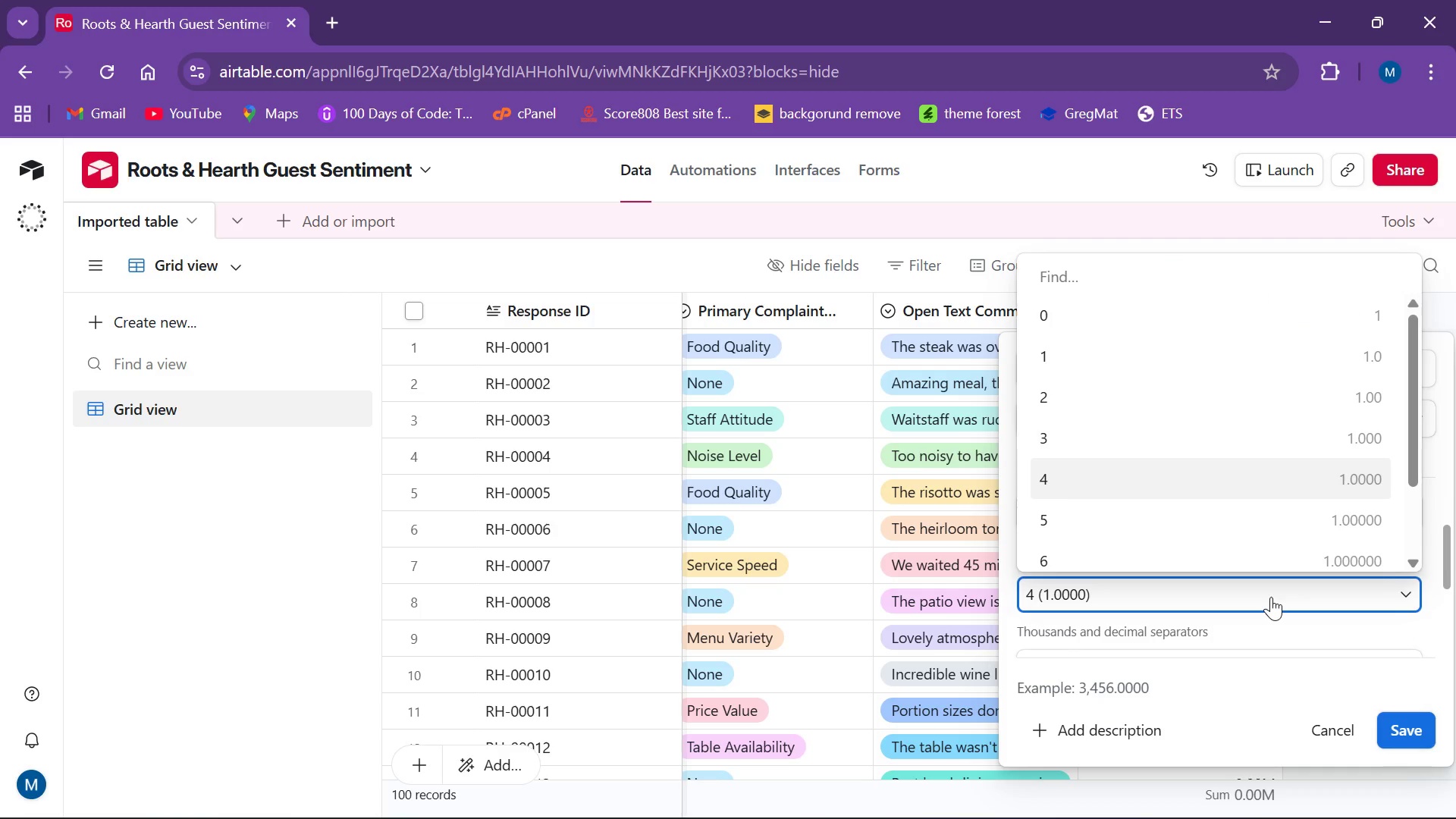 
left_click([1271, 597])
 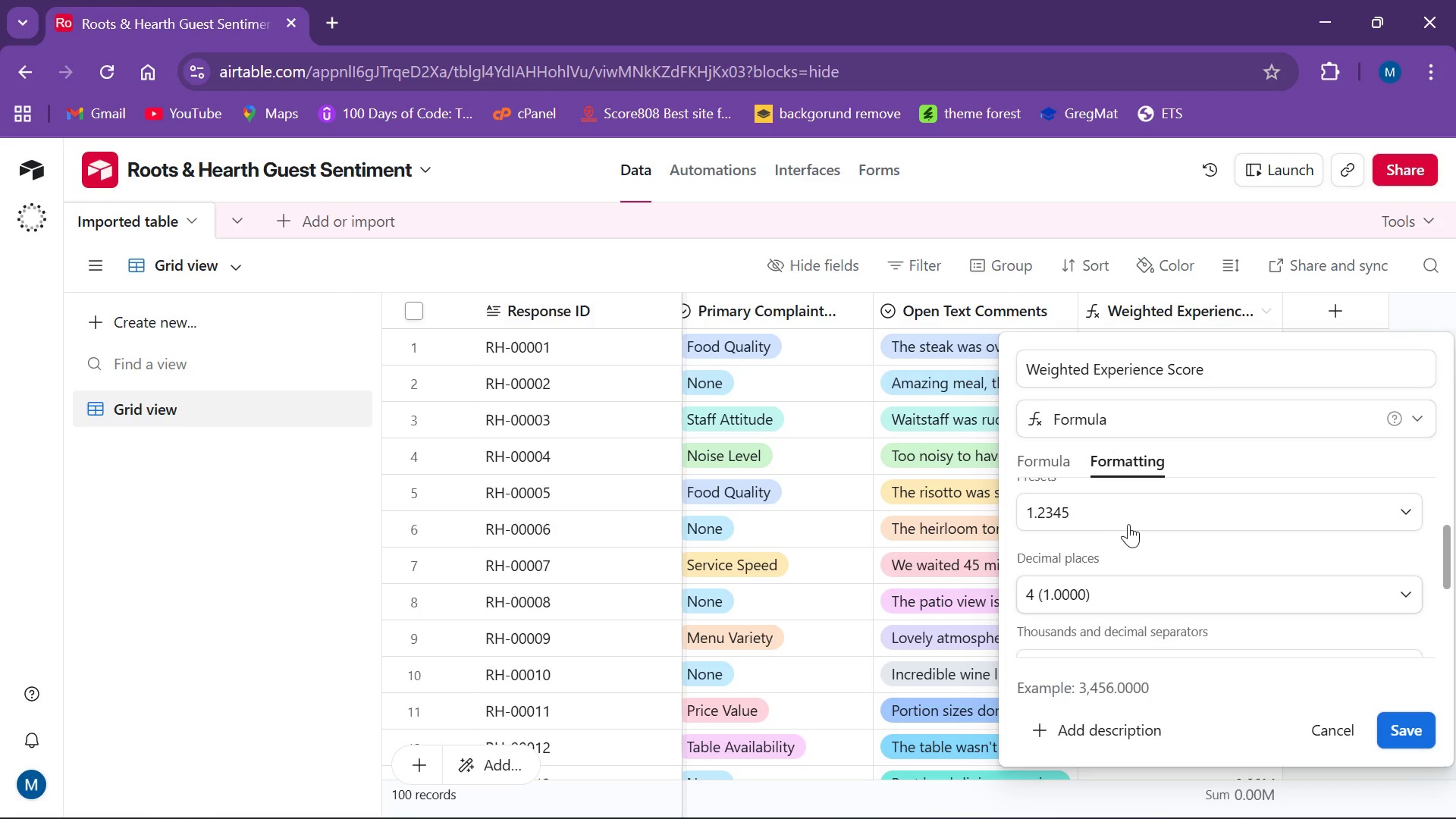 
scroll: coordinate [1131, 520], scroll_direction: up, amount: 1.0
 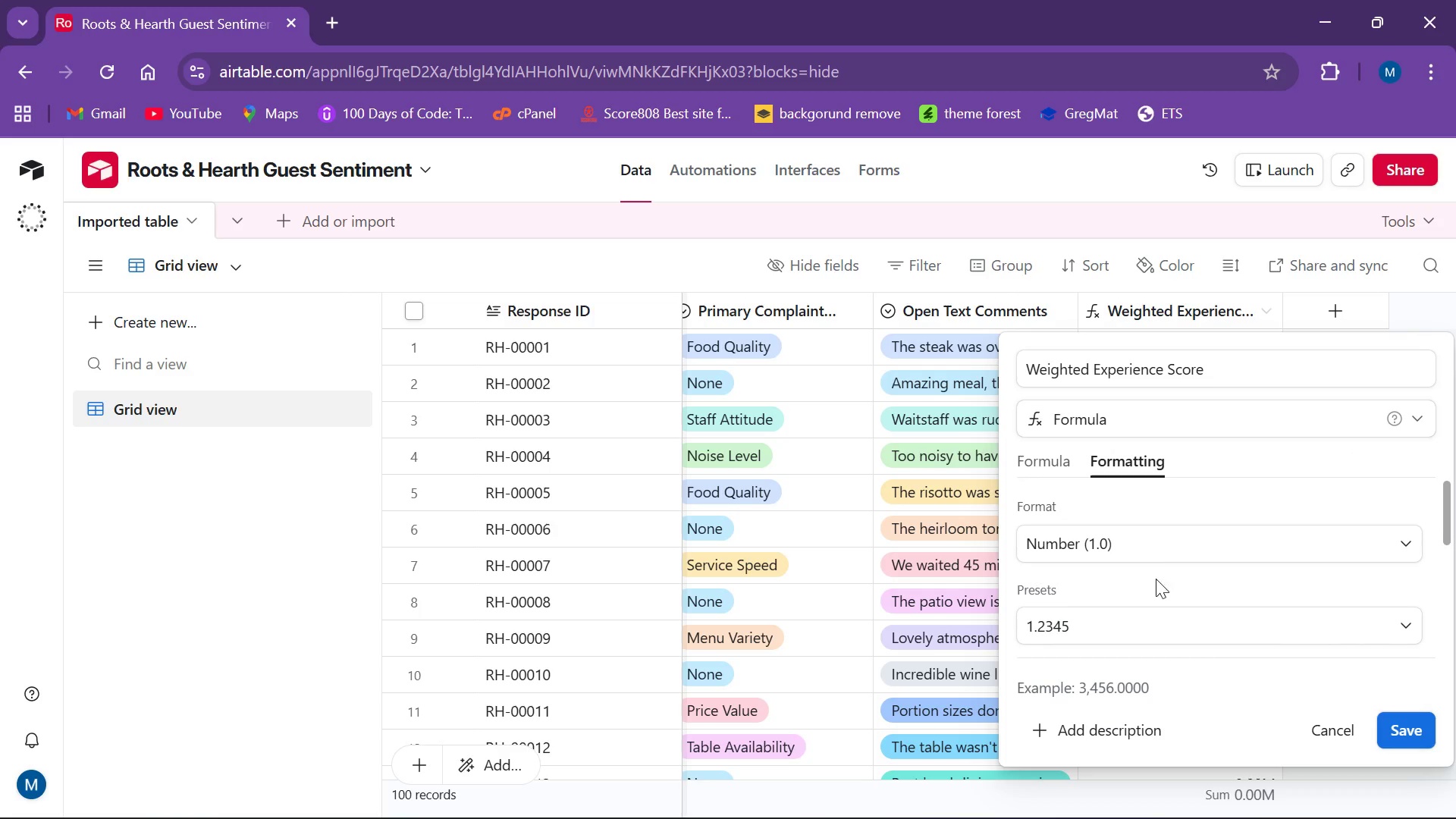 
left_click([1160, 604])
 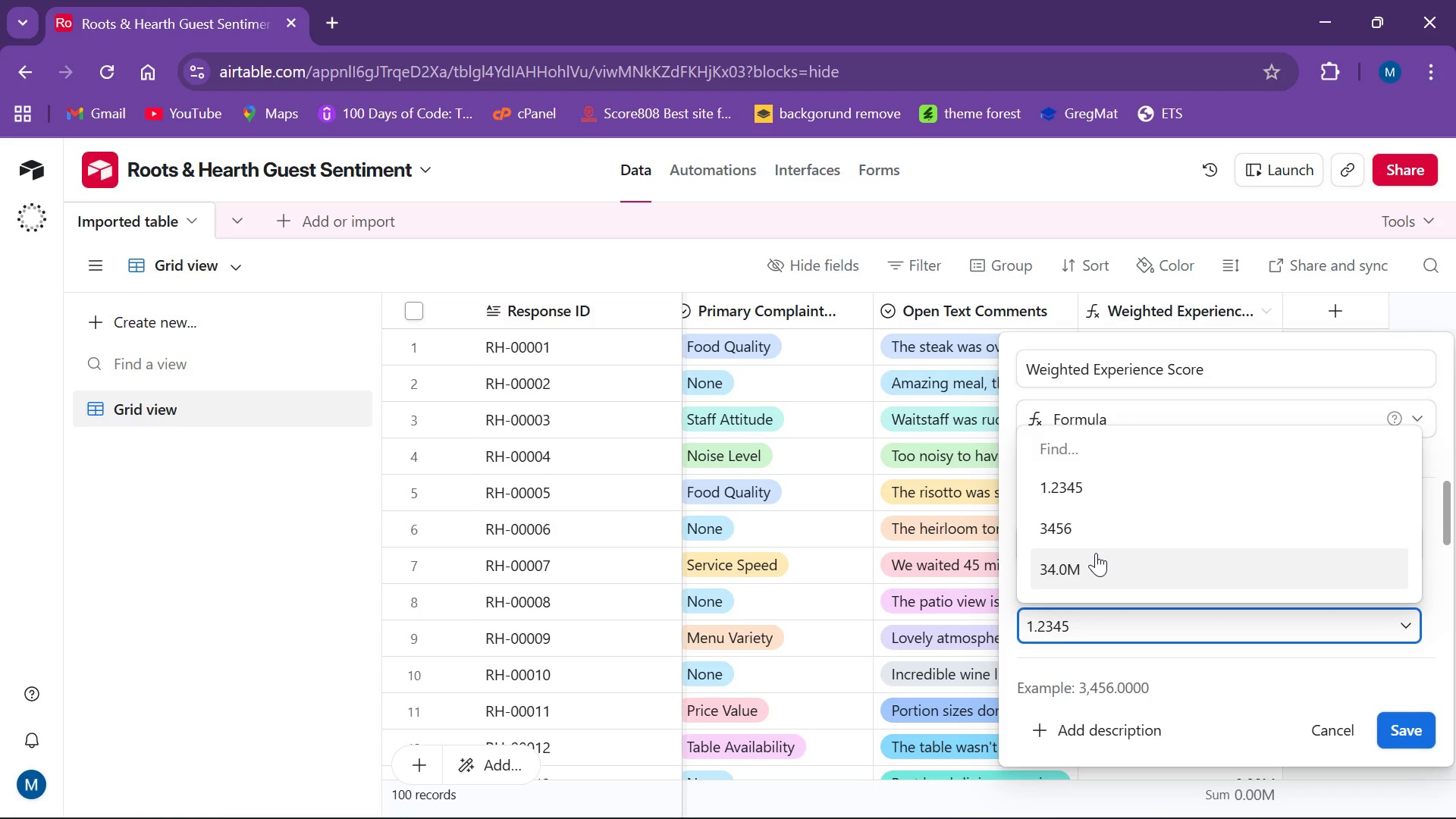 
left_click([1082, 528])
 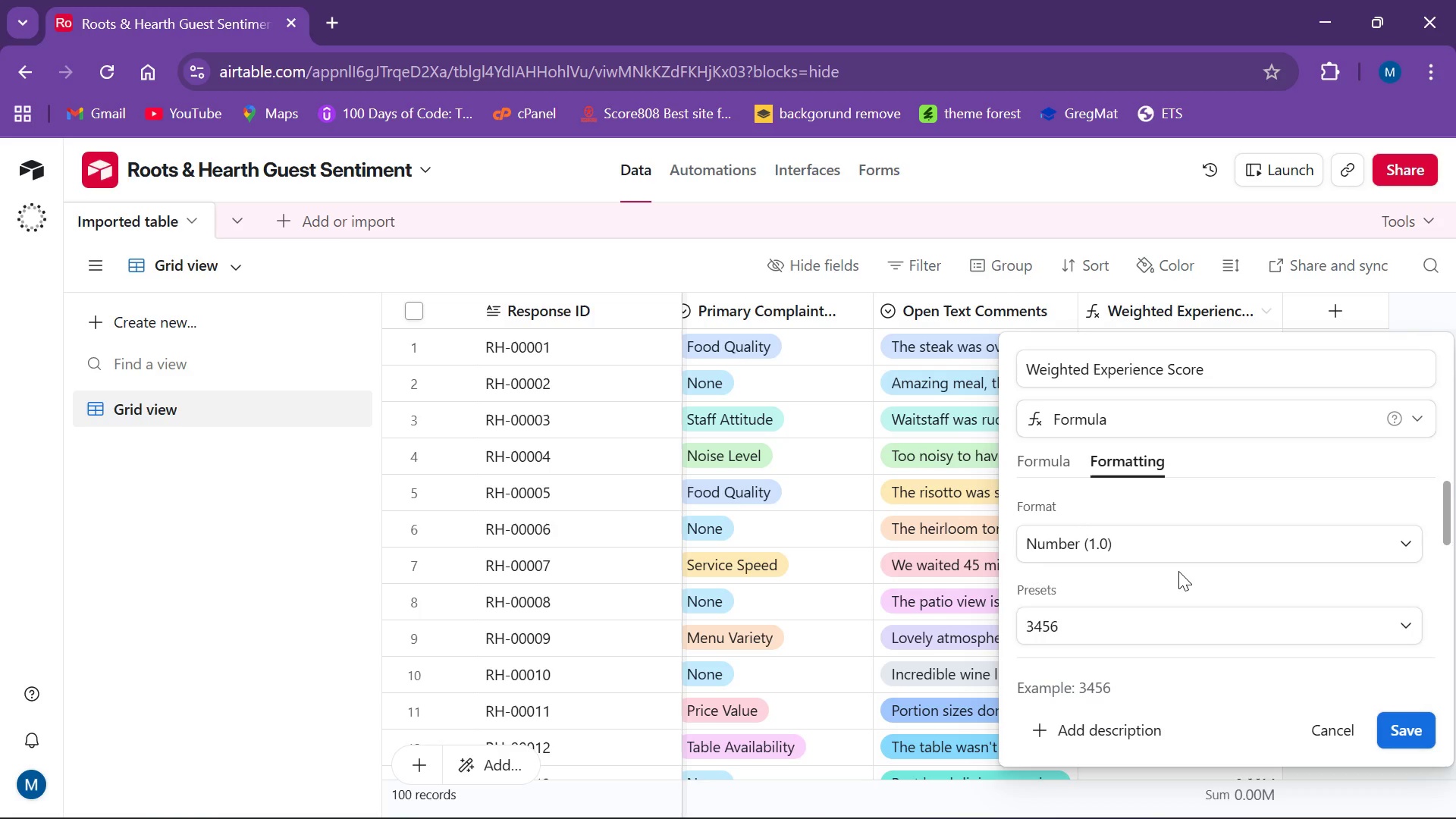 
scroll: coordinate [1178, 571], scroll_direction: down, amount: 1.0
 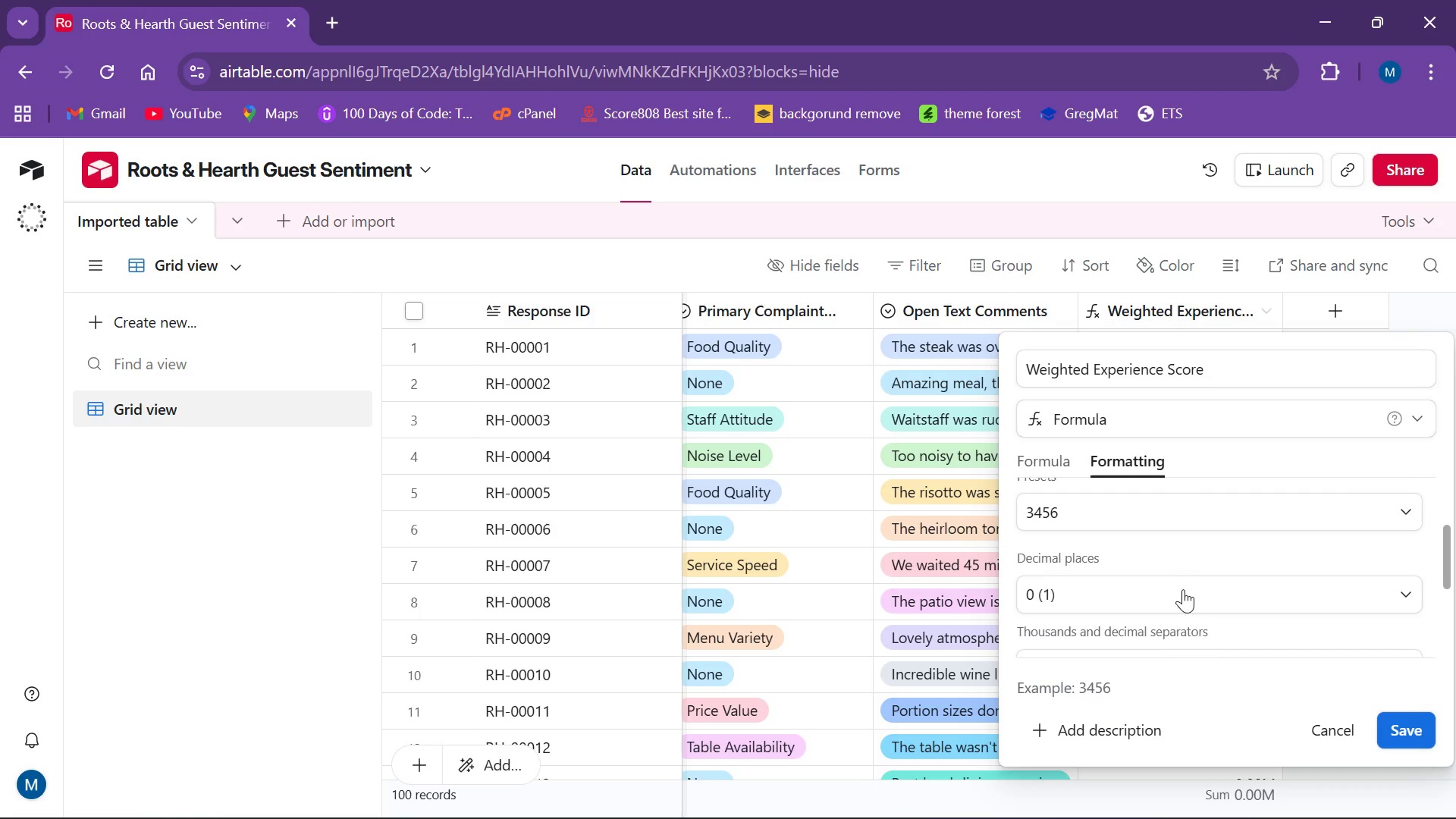 
left_click([1183, 589])
 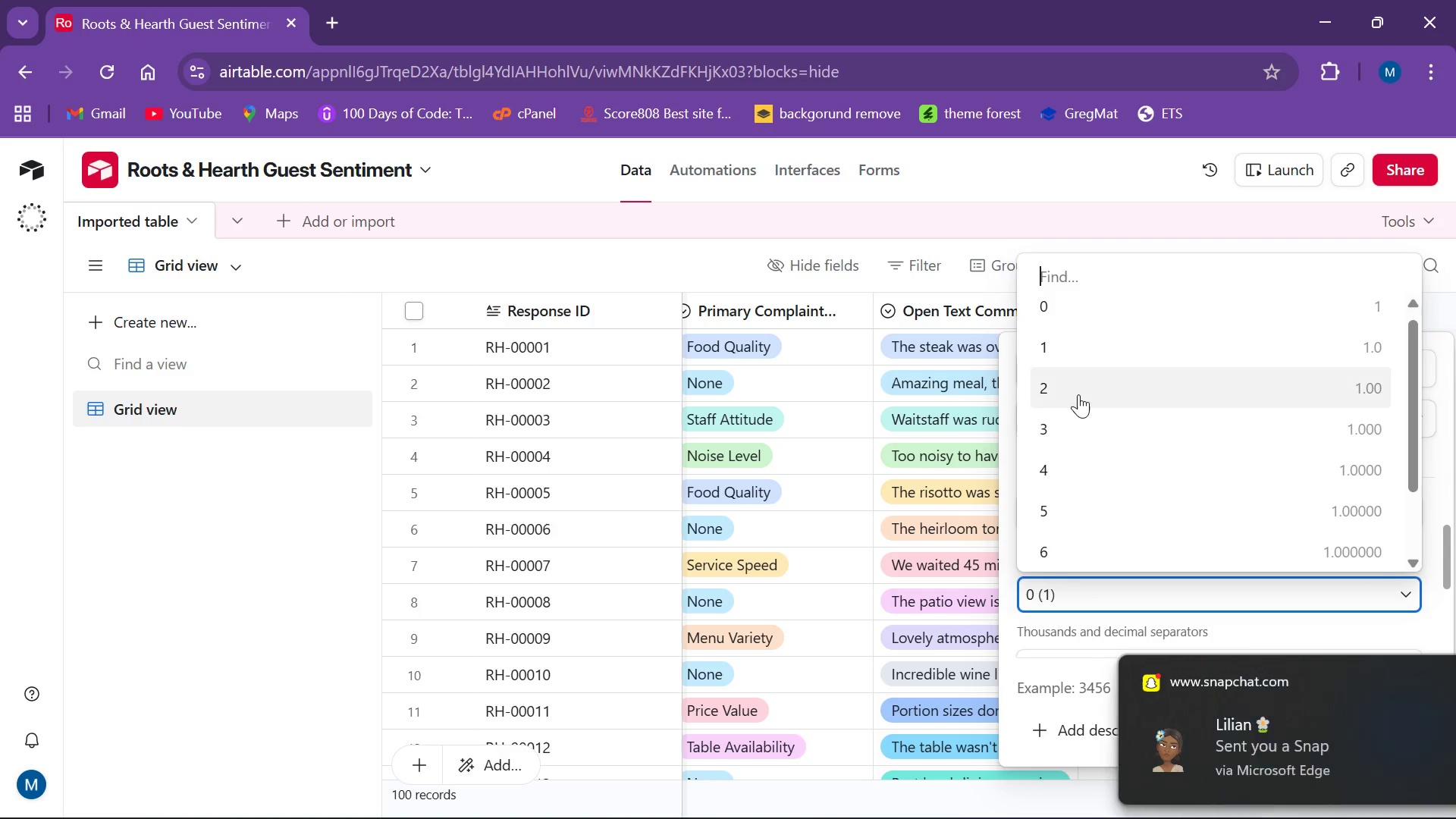 
left_click([1076, 394])
 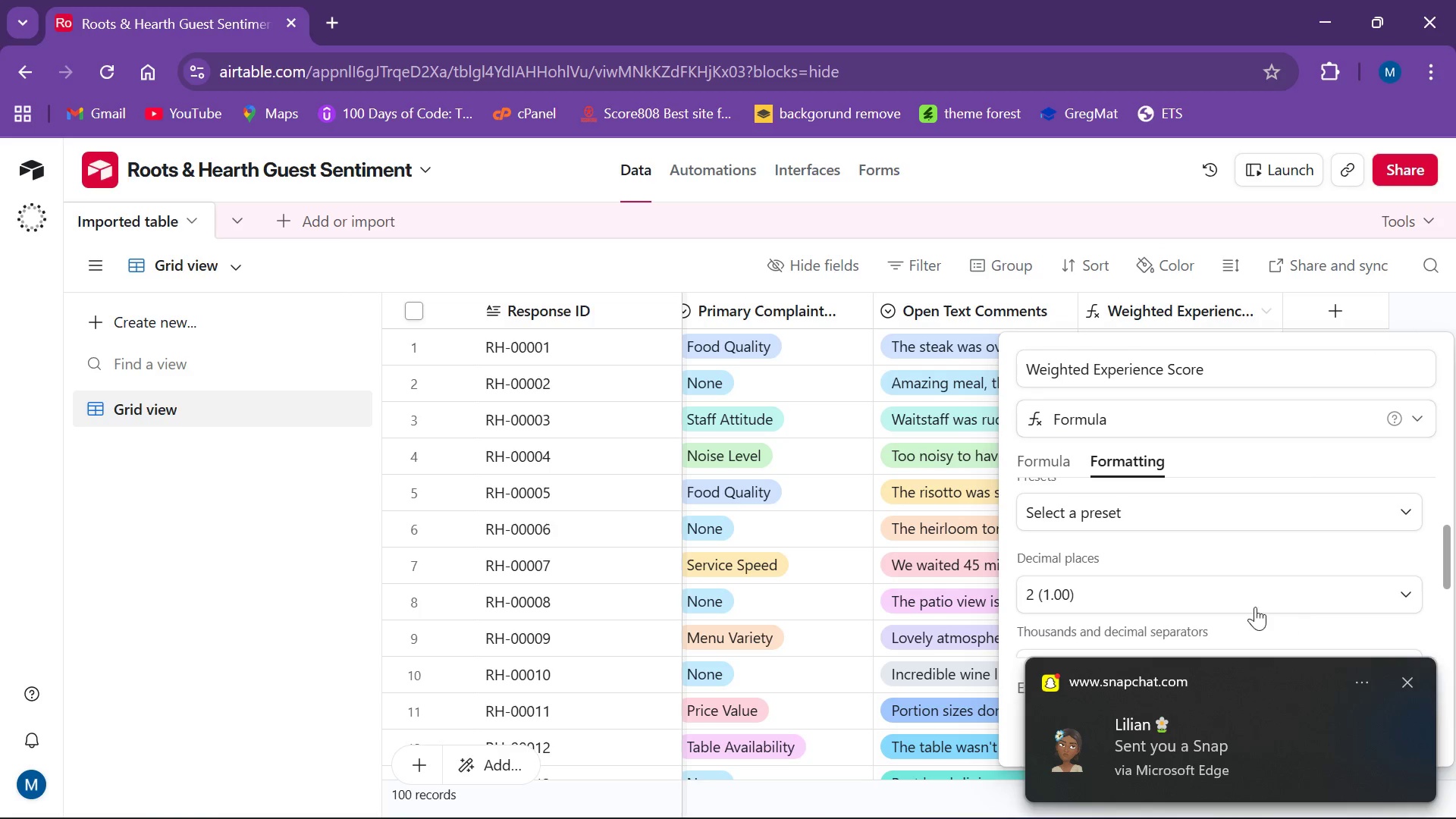 
scroll: coordinate [1217, 557], scroll_direction: down, amount: 1.0
 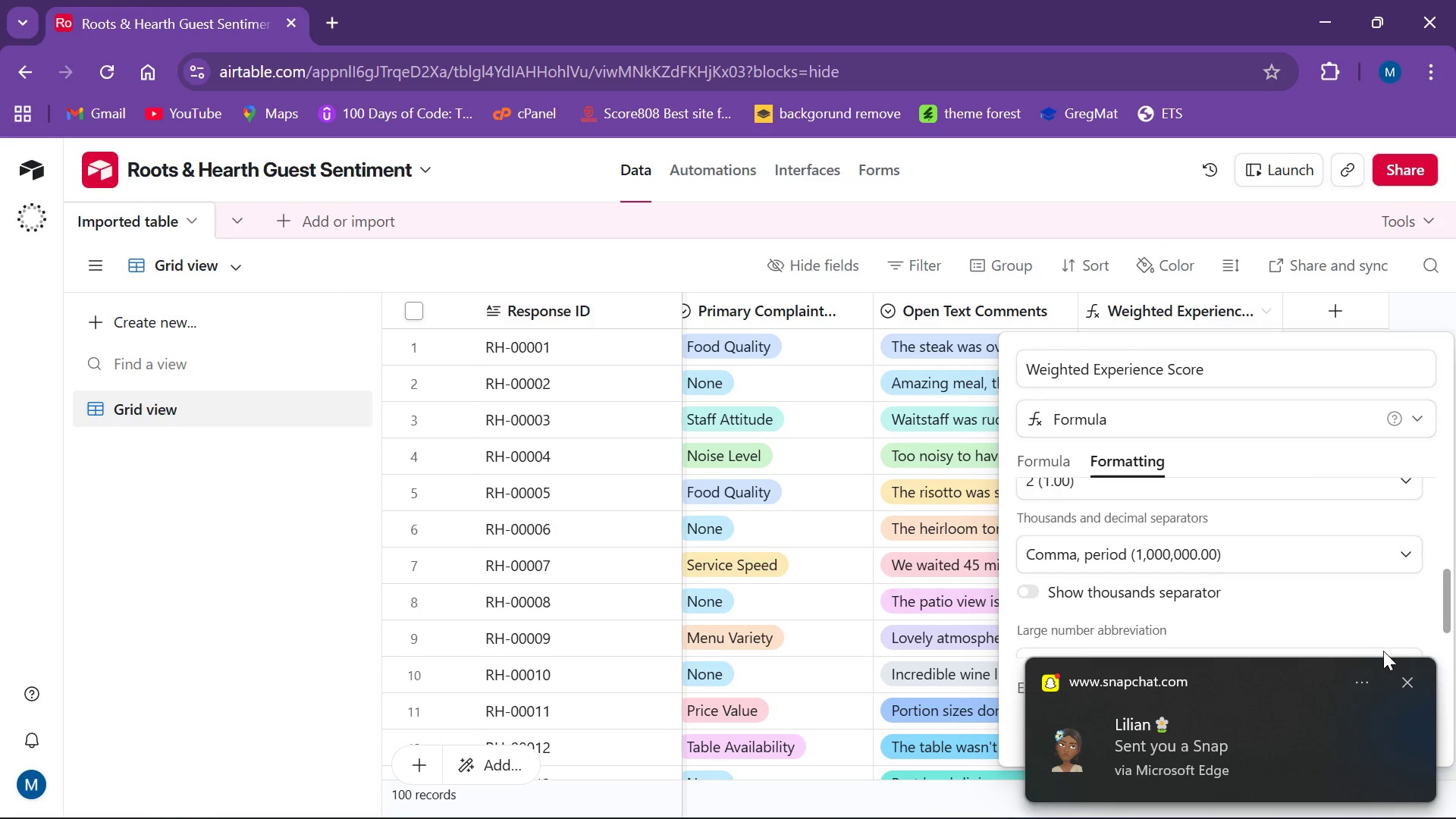 
mouse_move([1395, 657])
 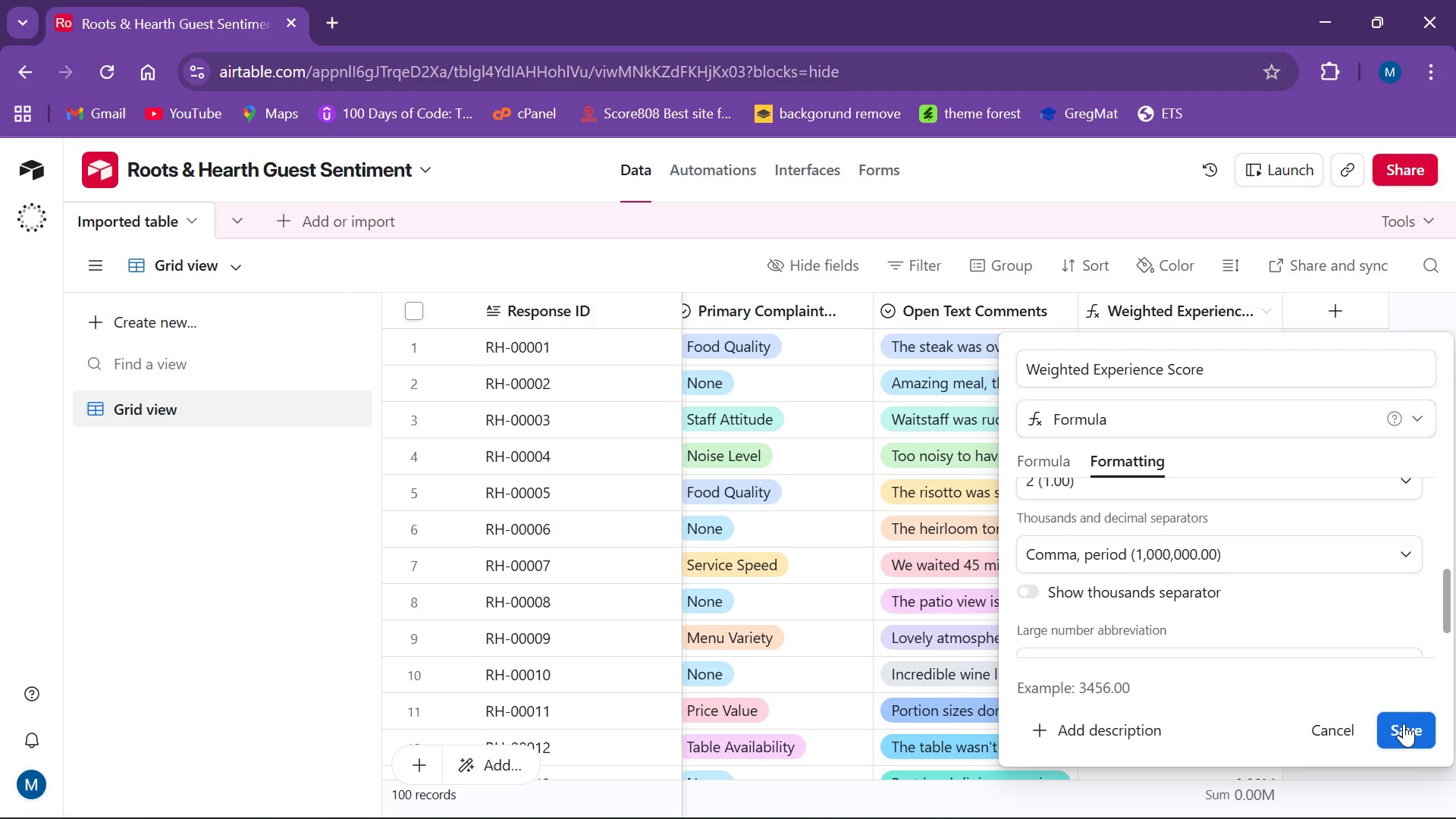 
left_click([1404, 723])
 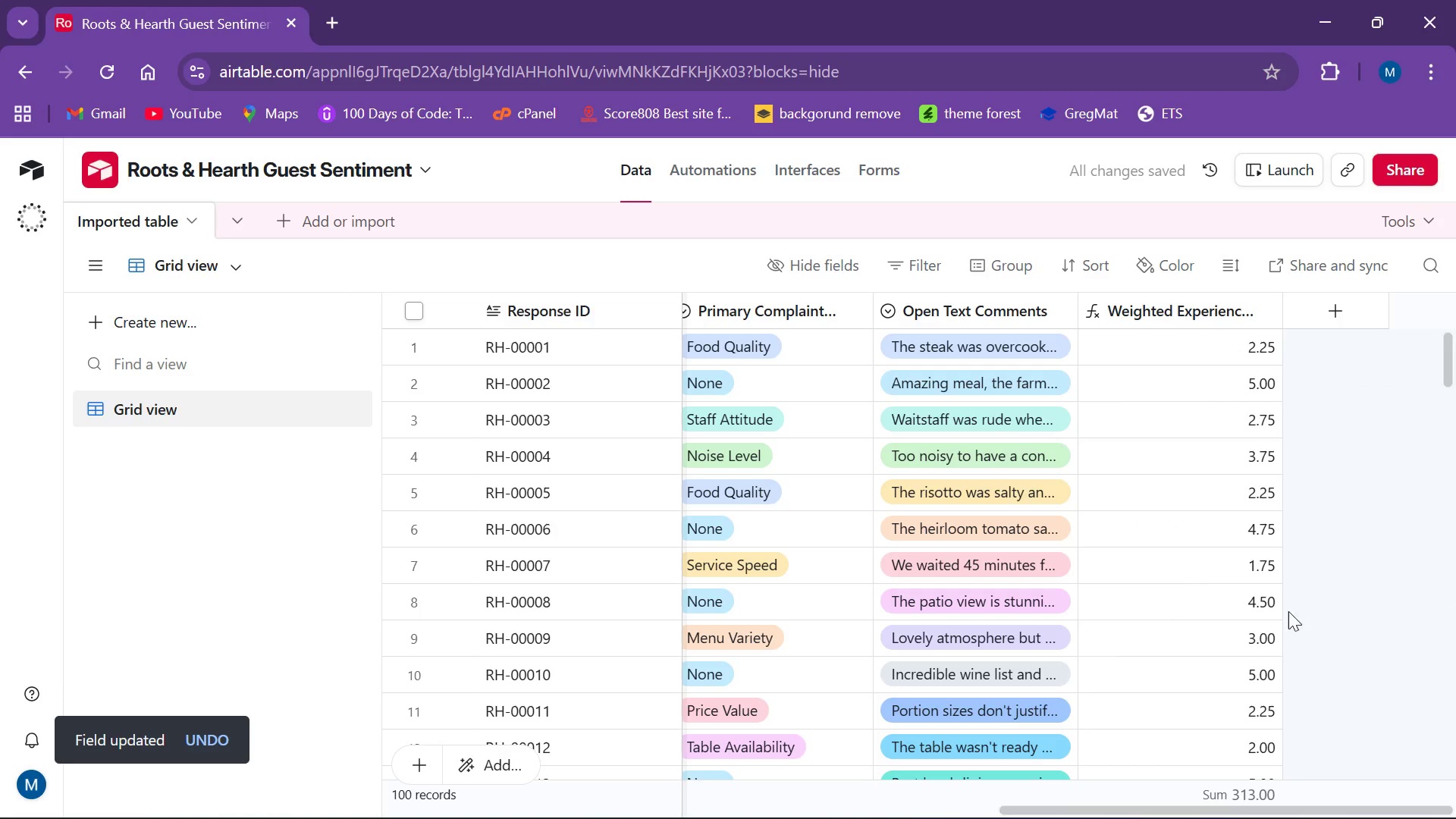 
scroll: coordinate [1229, 557], scroll_direction: up, amount: 14.0
 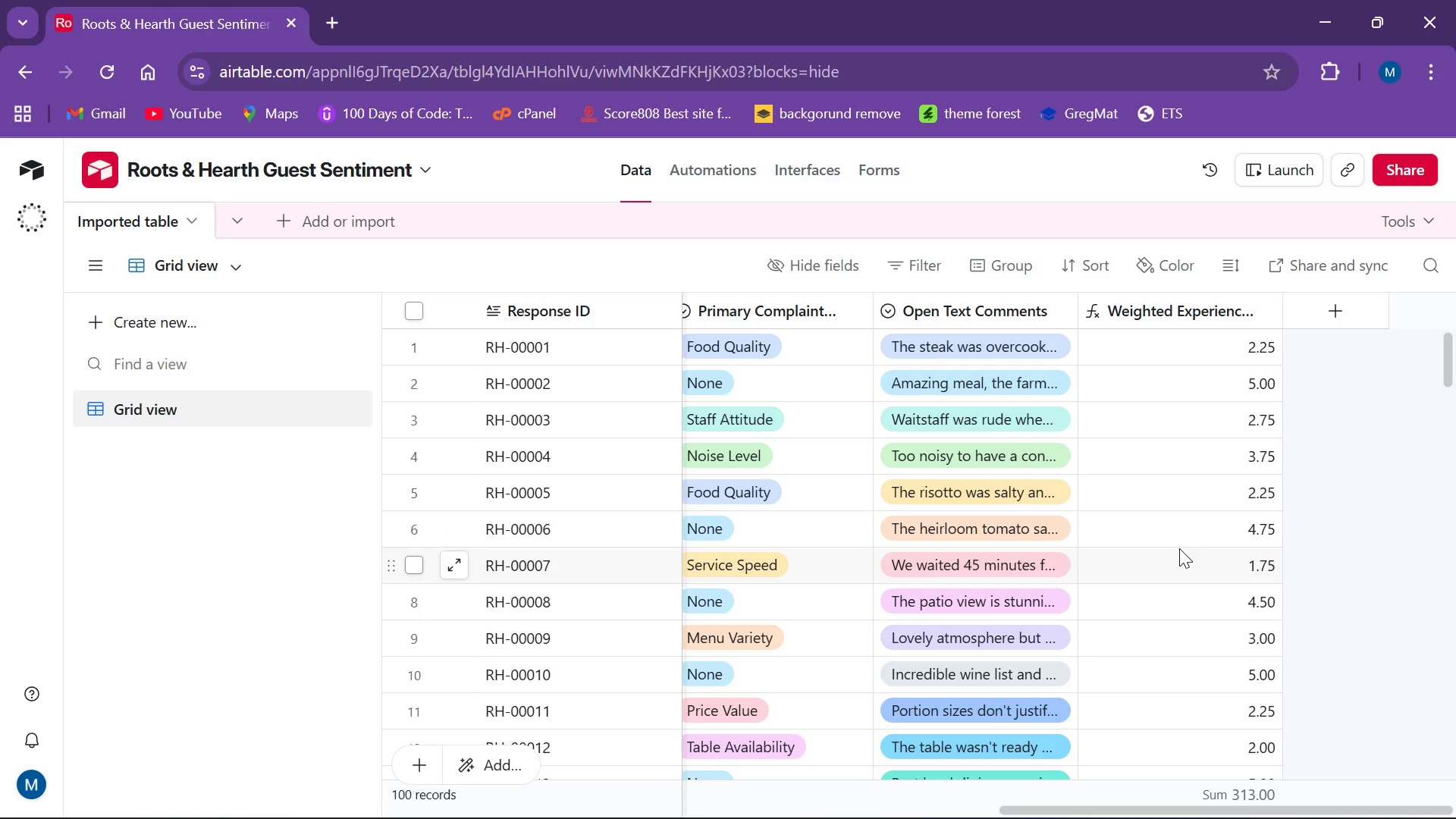 
wait(12.45)
 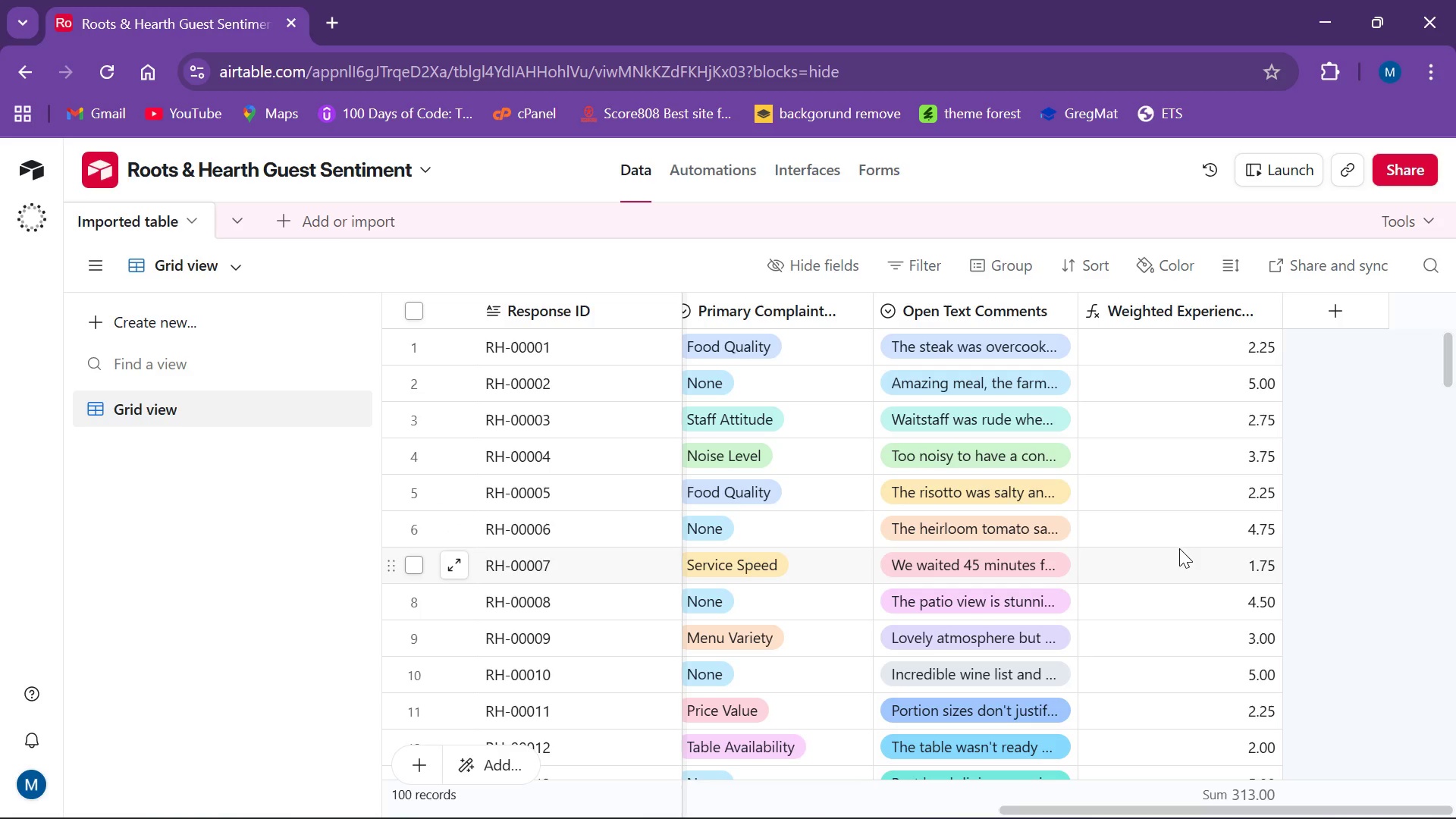 
left_click([1322, 312])
 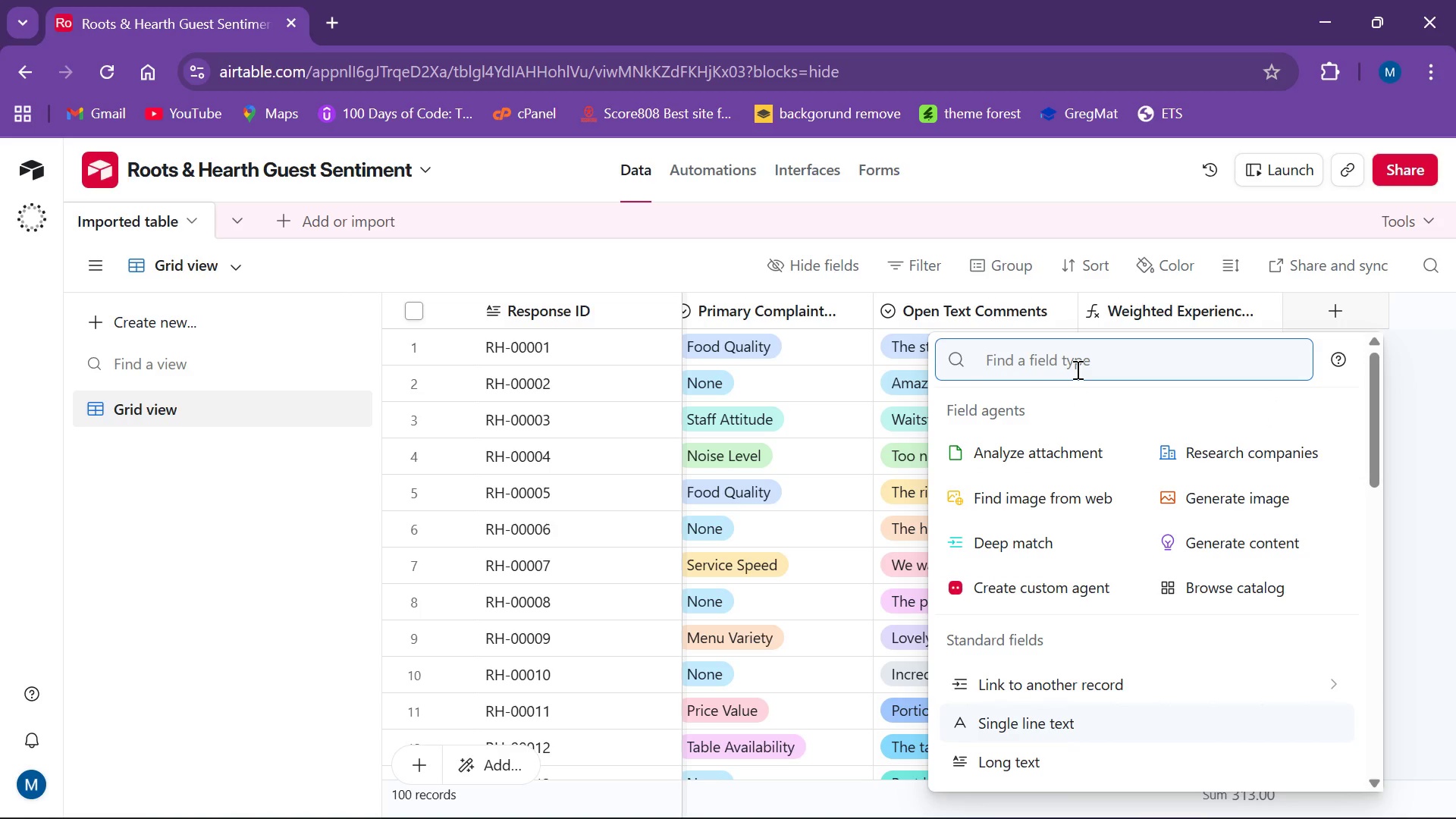 
type(form)
 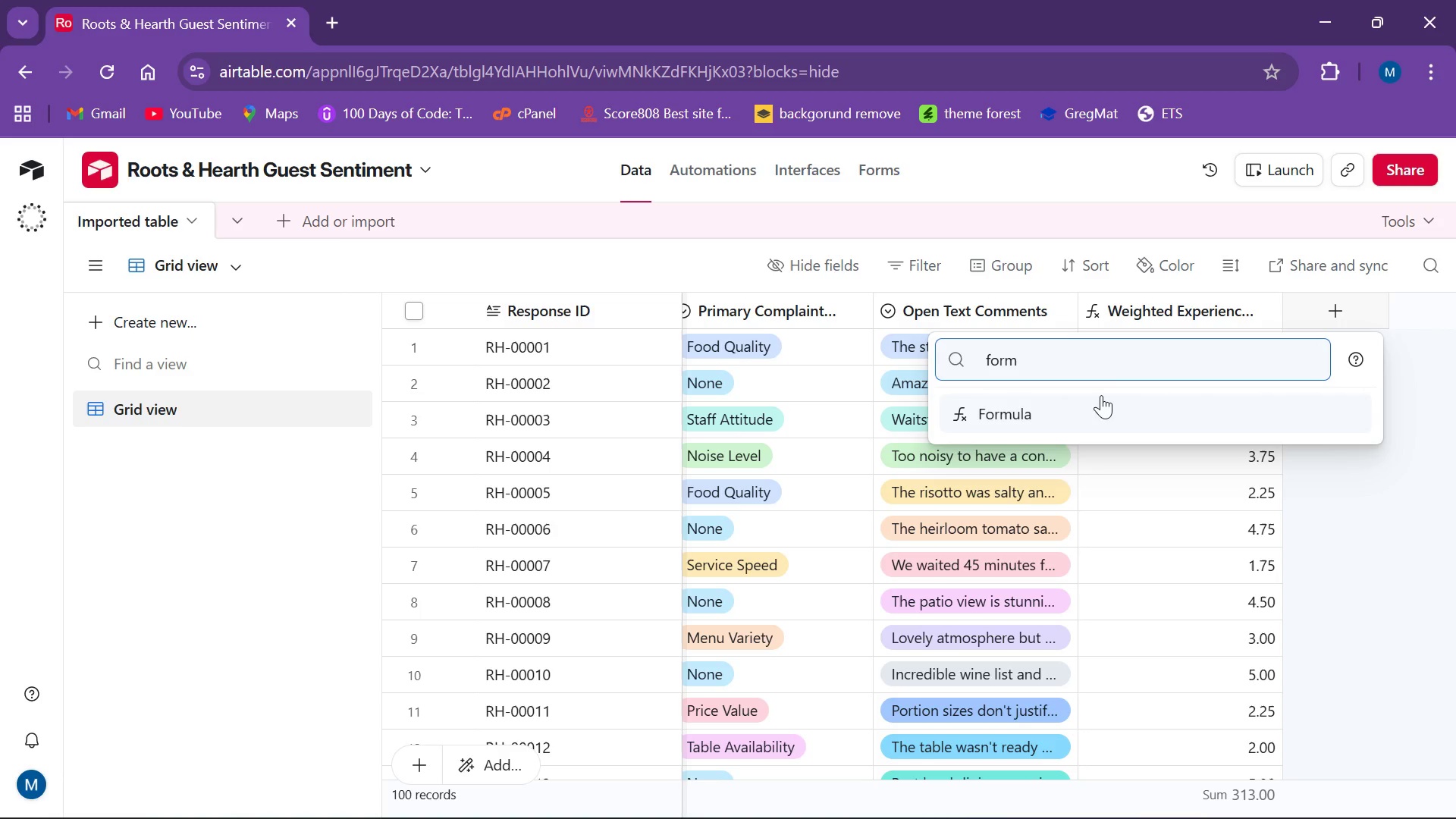 
left_click([1098, 397])
 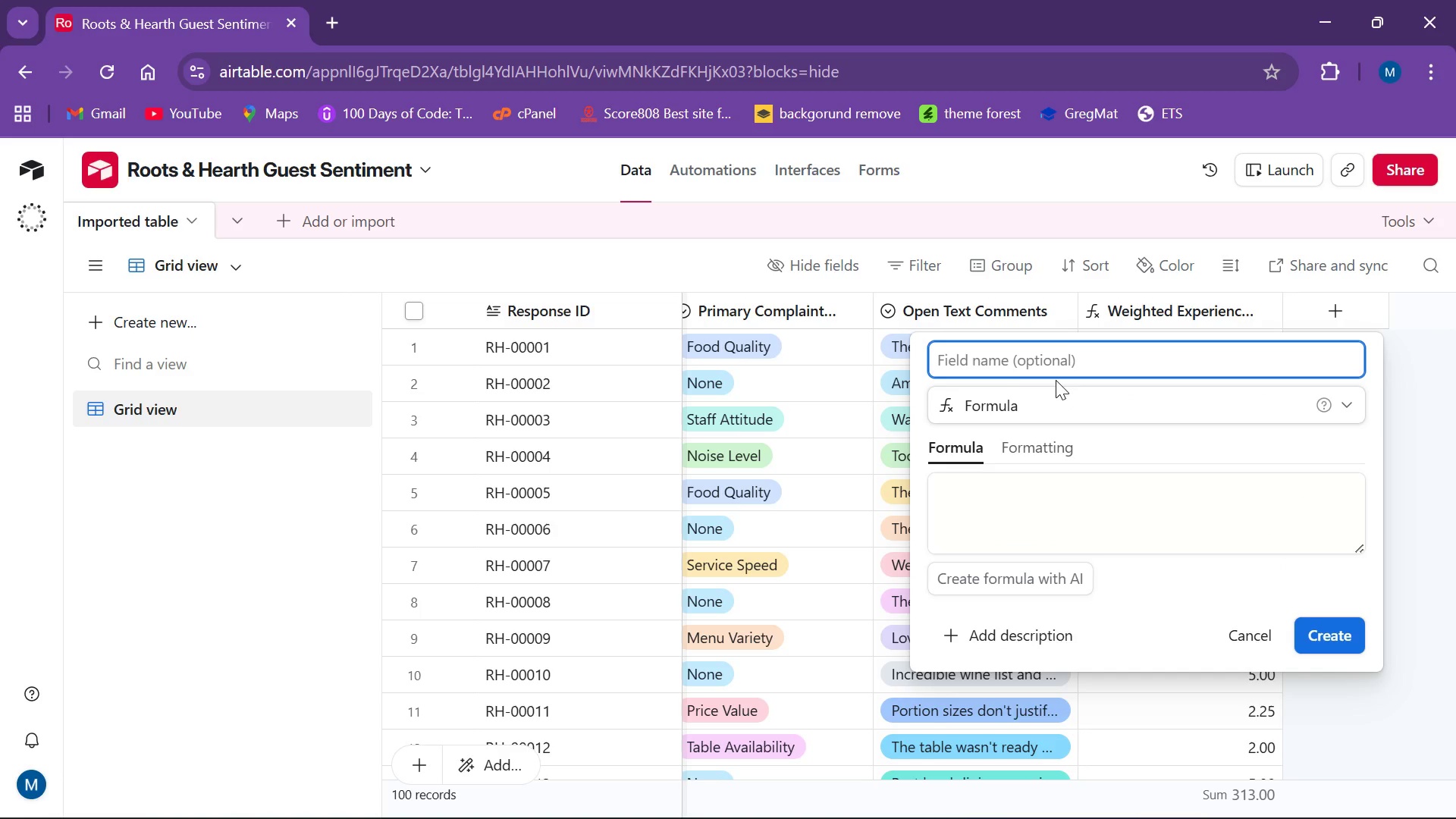 
left_click([1038, 497])
 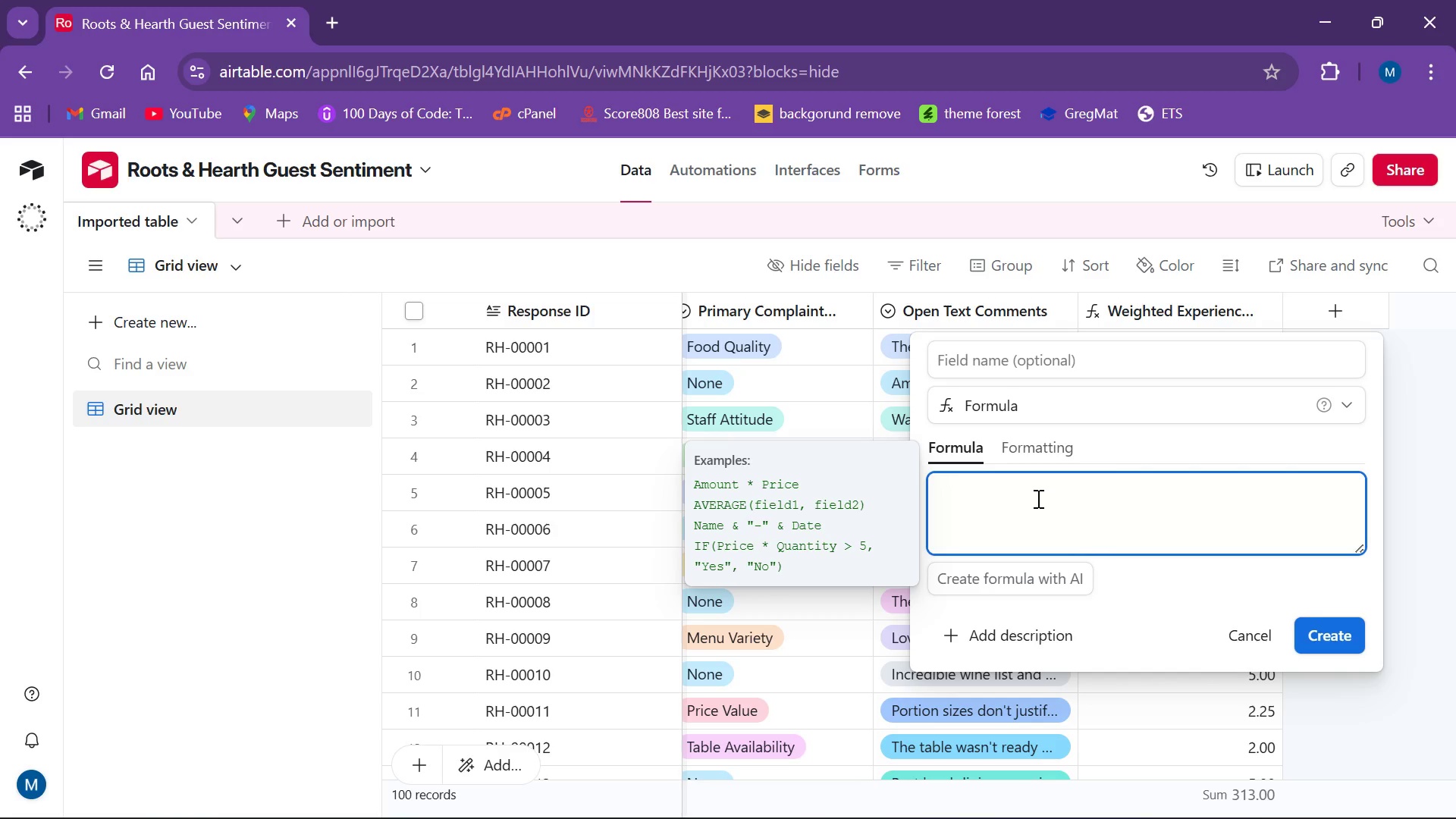 
left_click([1034, 364])
 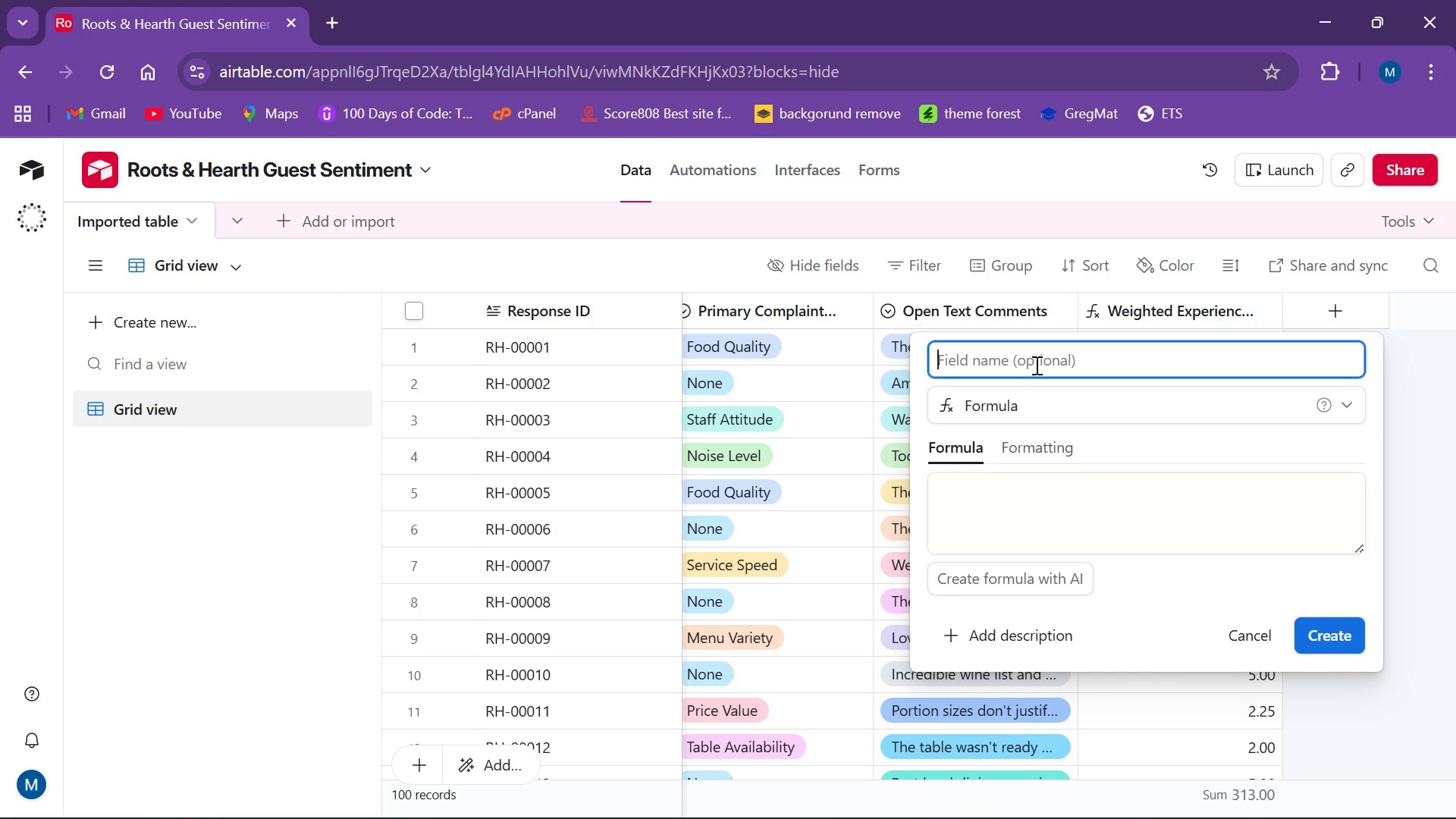 
key(Tab)
 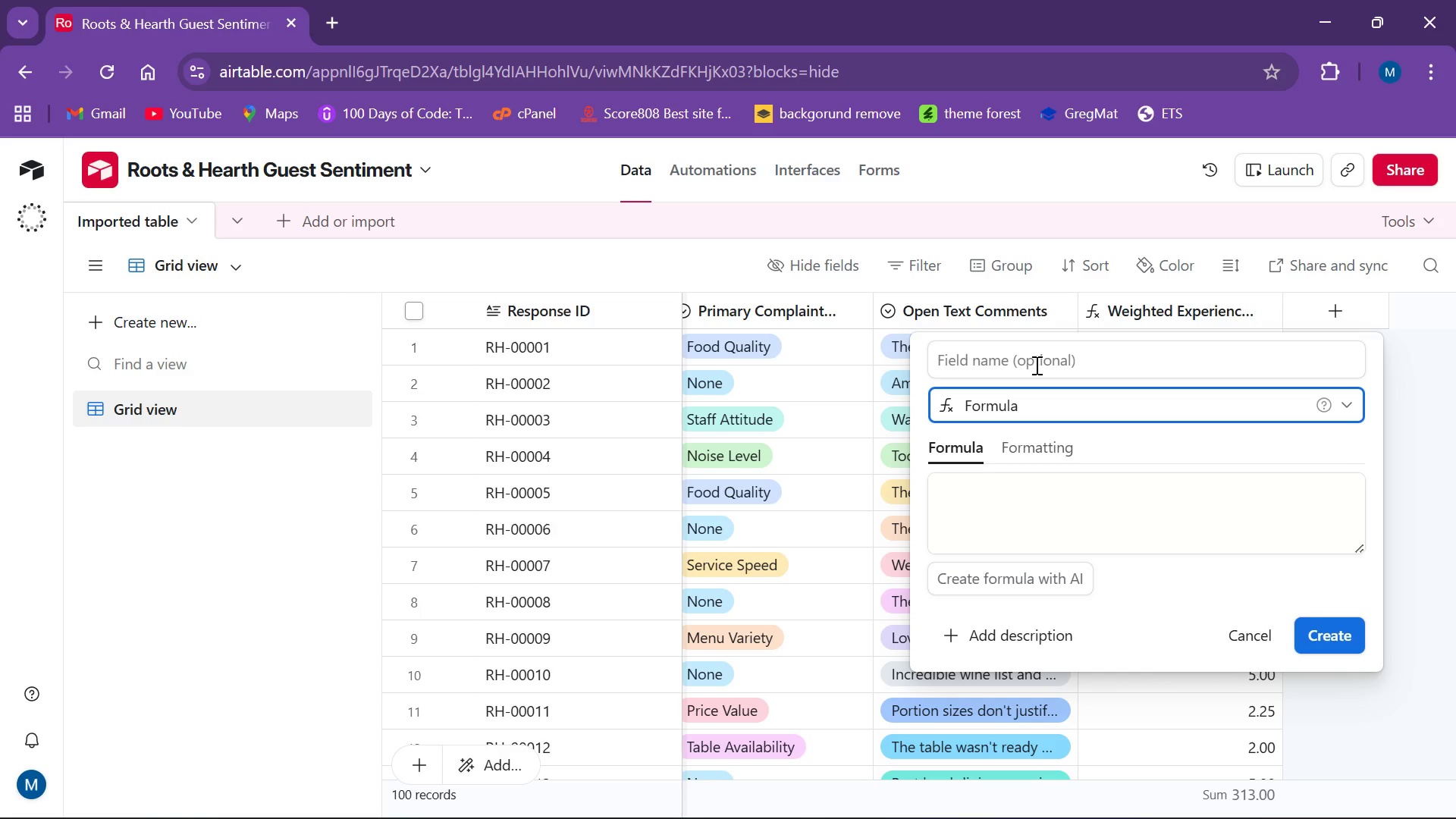 
key(CapsLock)
 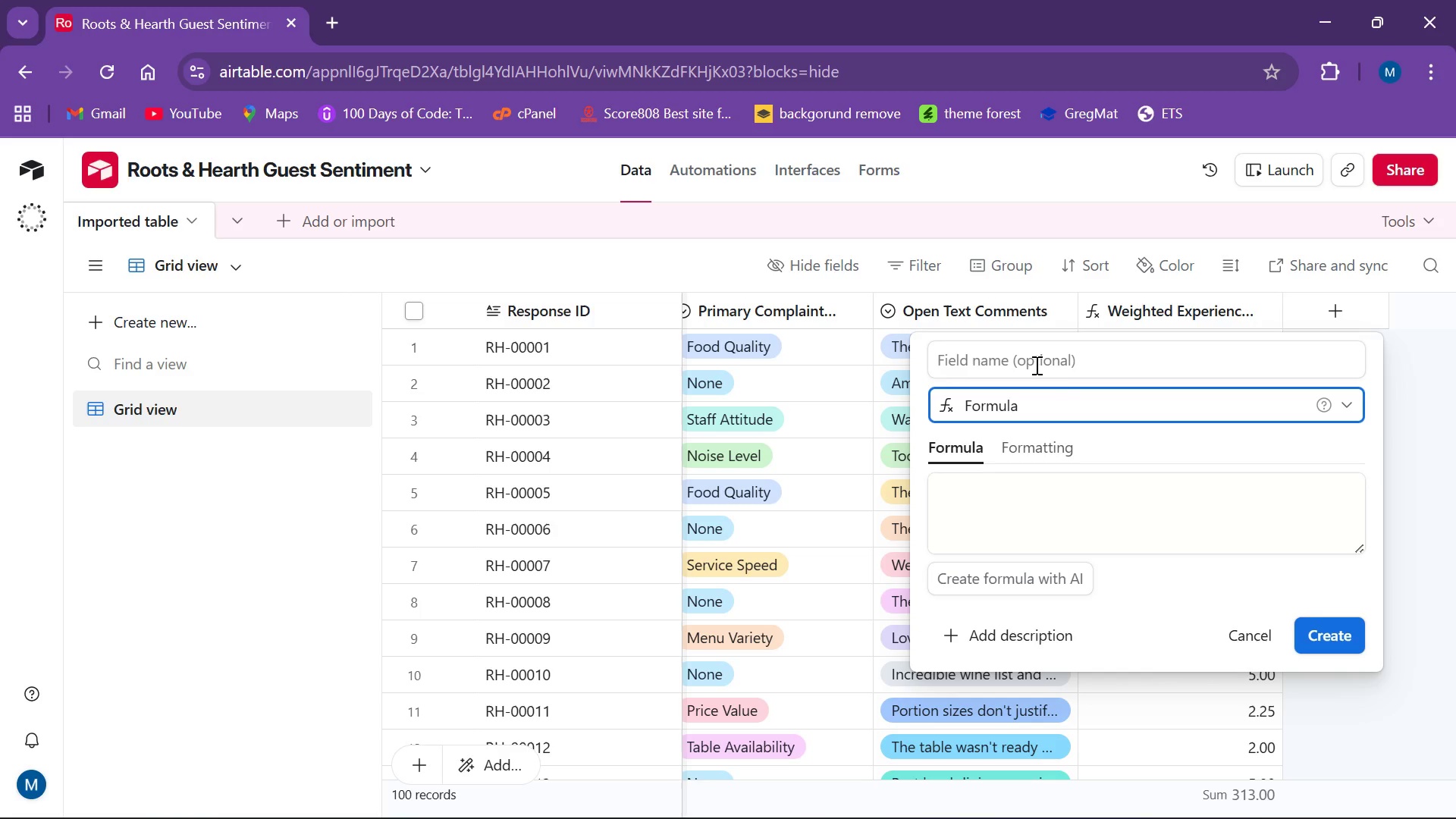 
left_click([1035, 365])
 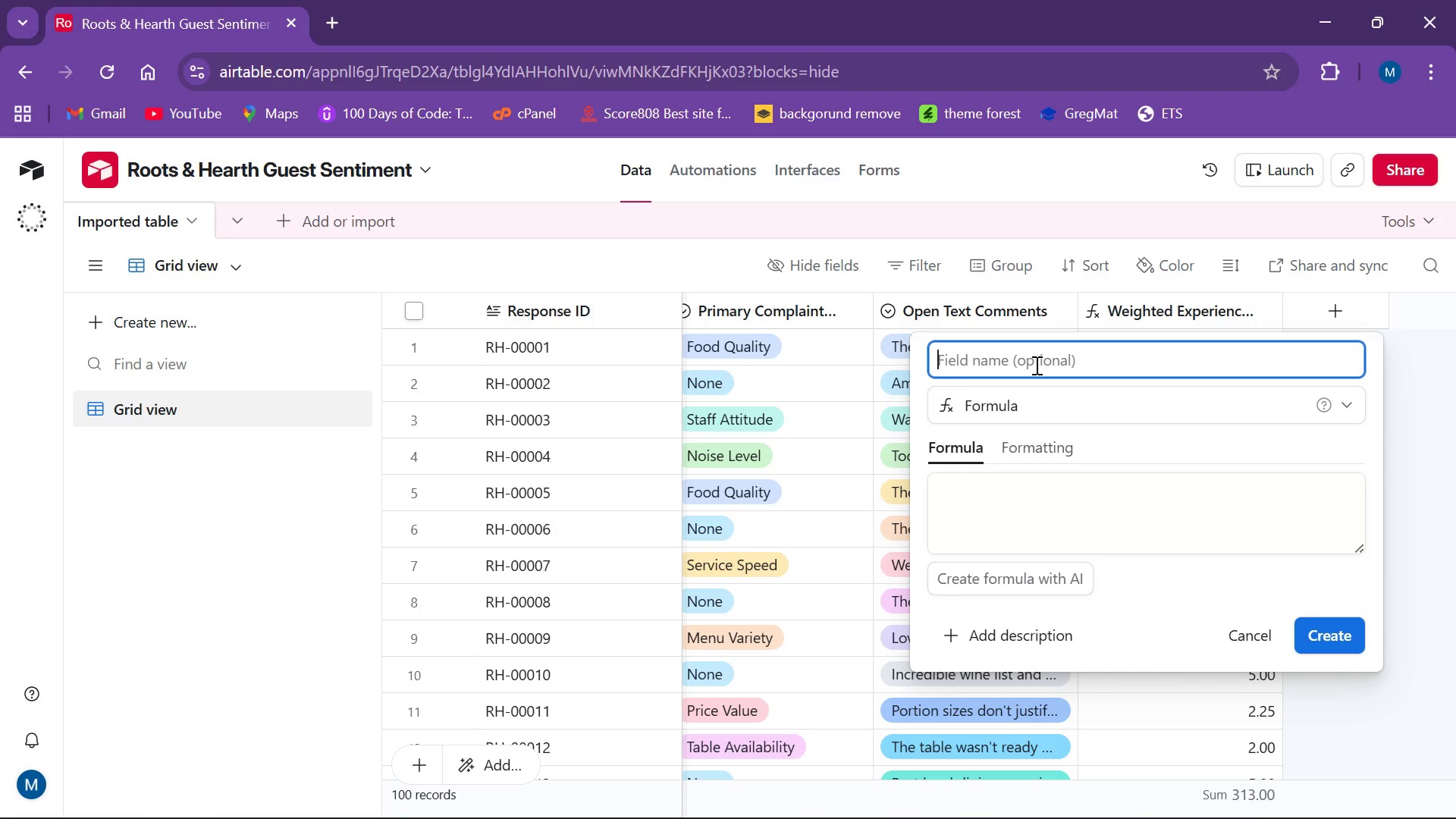 
type(Financial Segment)
 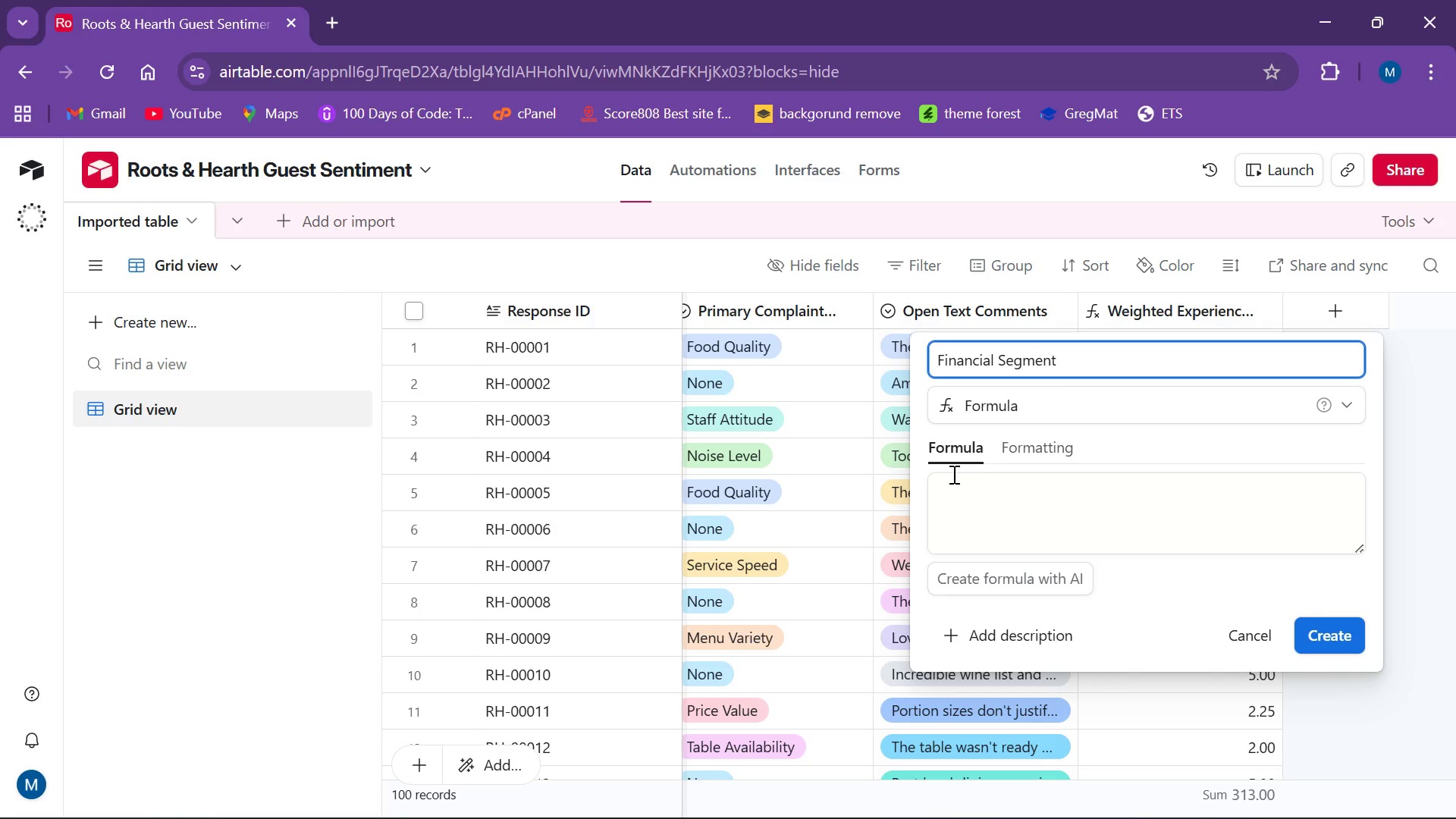 
wait(10.03)
 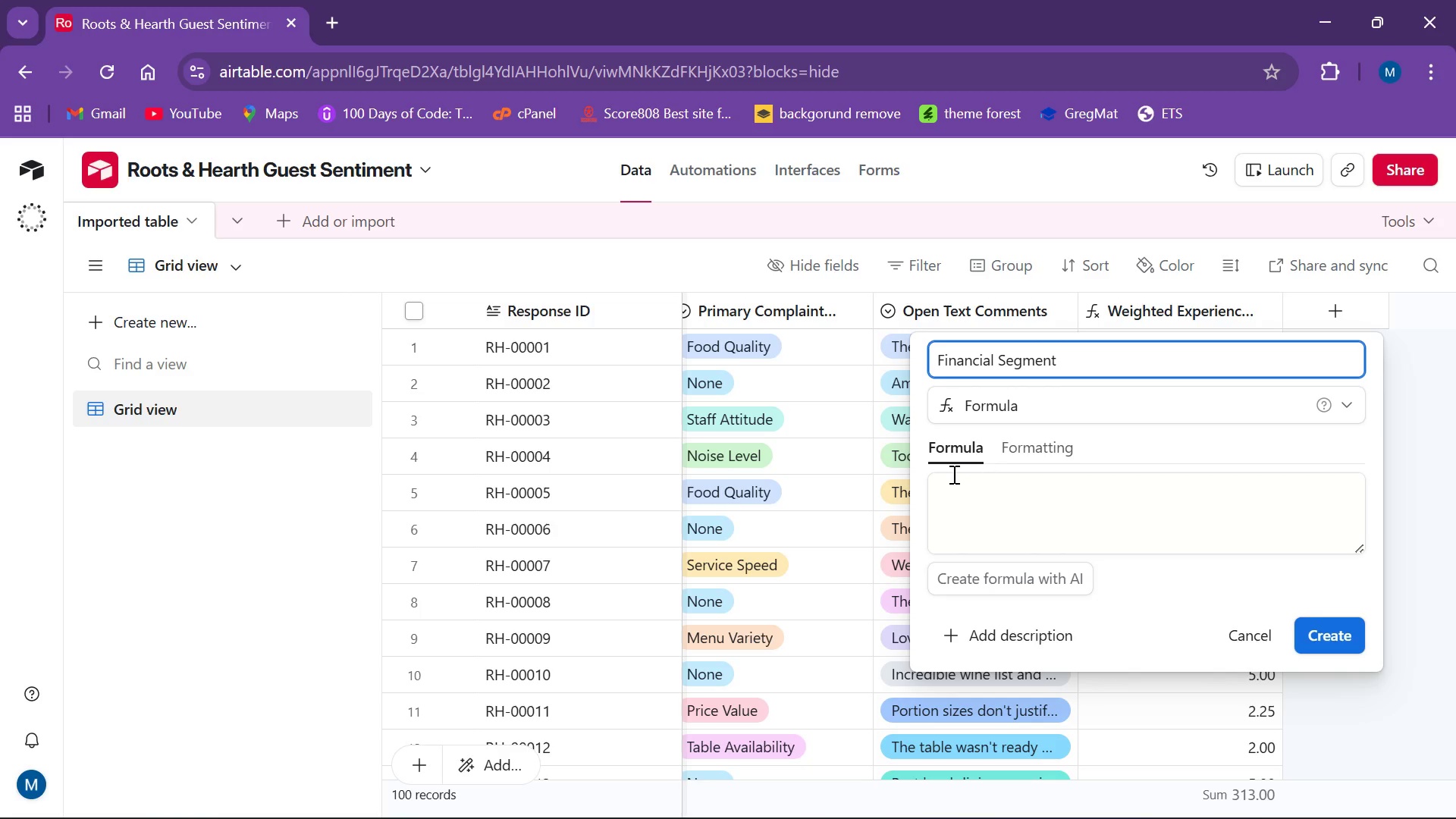 
left_click([1030, 481])
 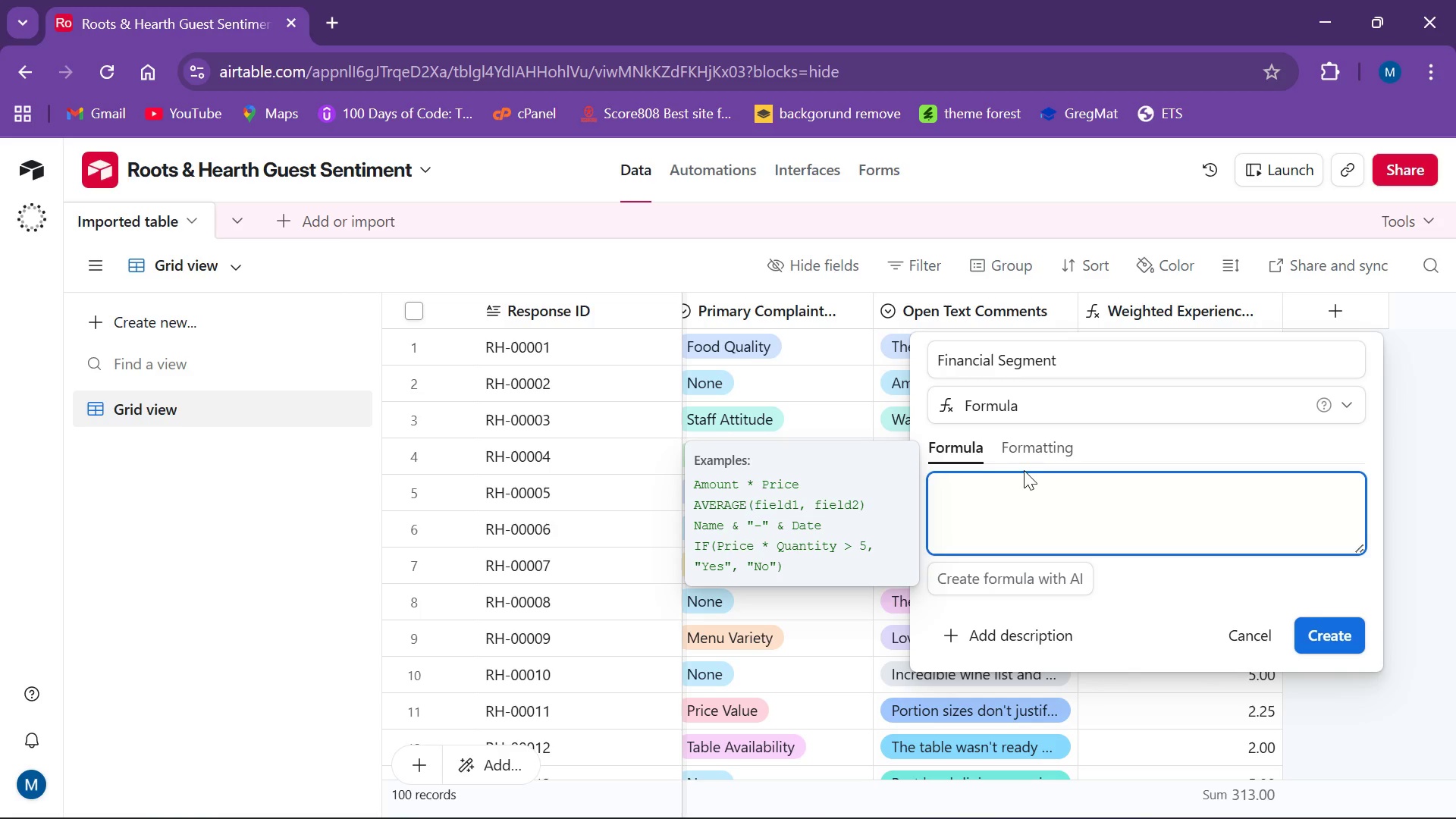 
type(IF)
 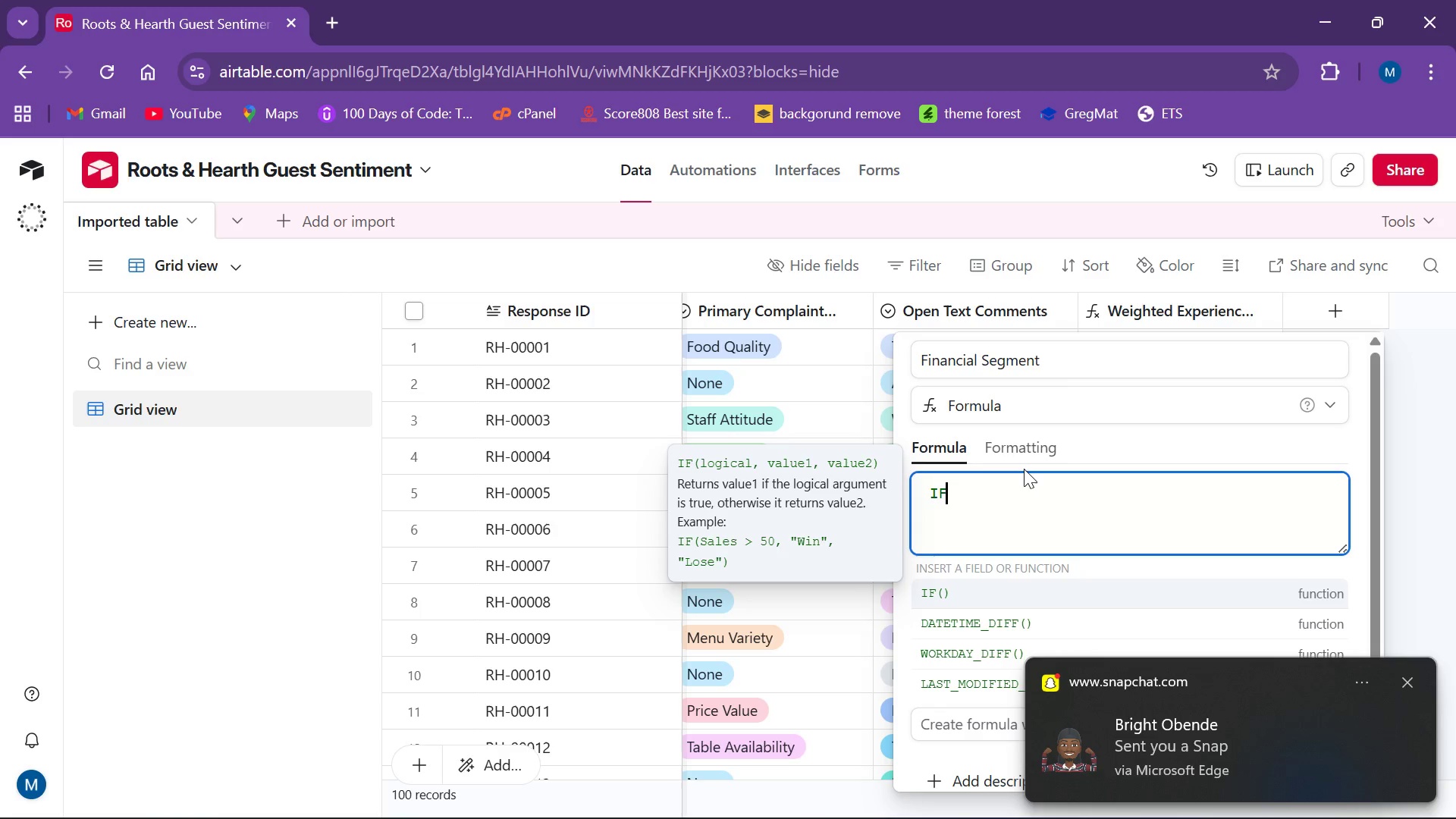 
key(Space)
 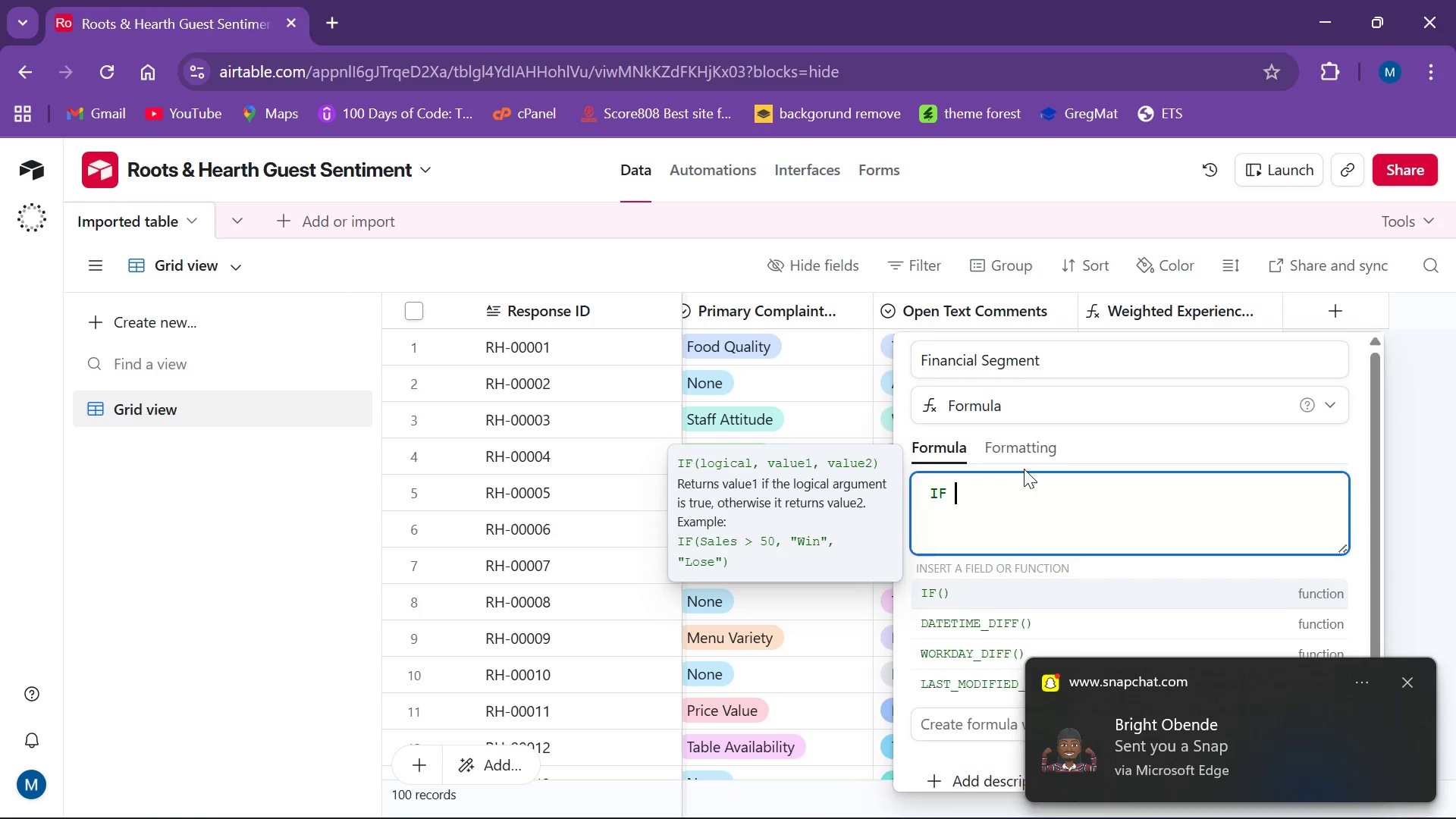 
key(Shift+9)
 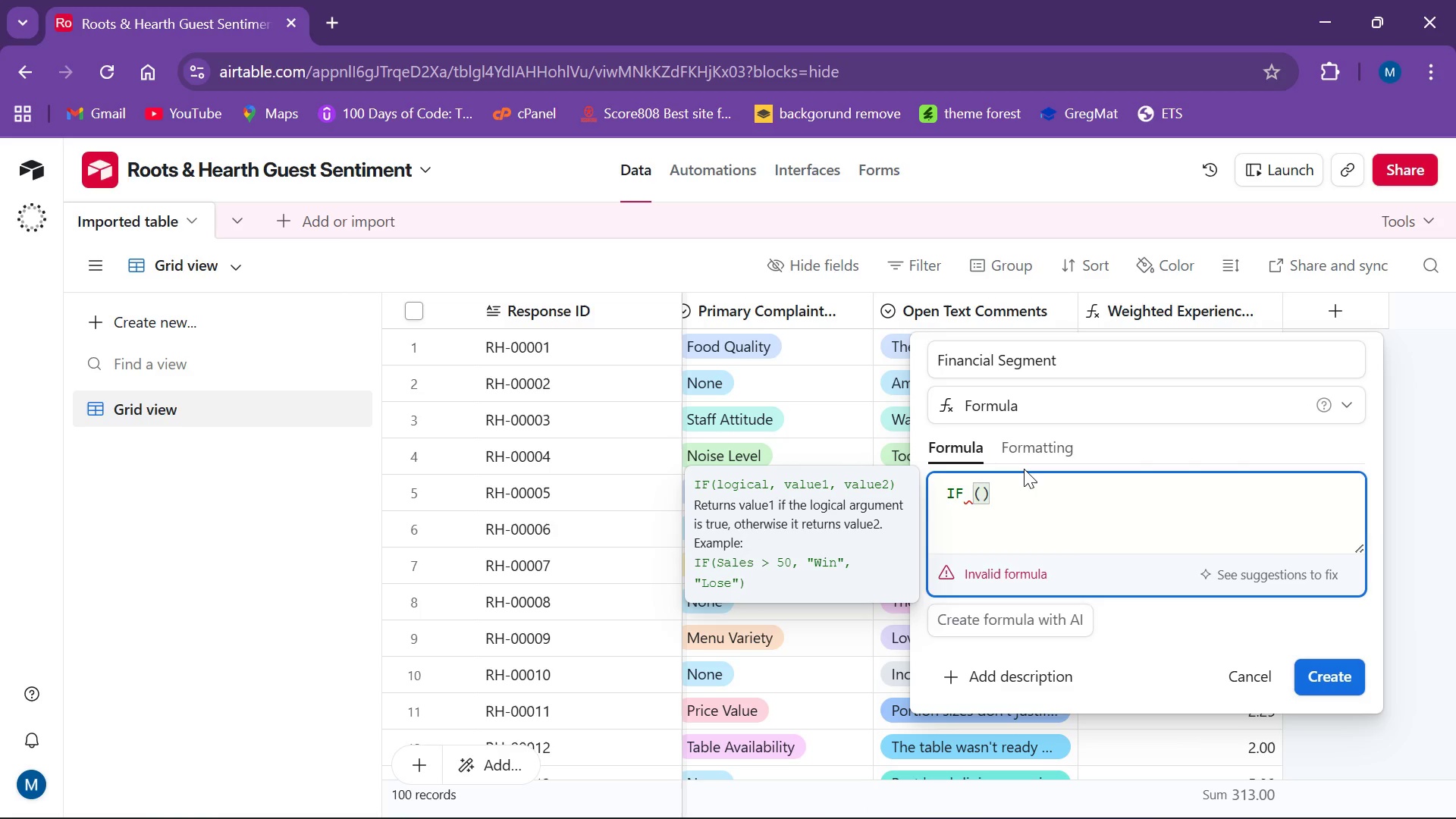 
key(Backspace)
 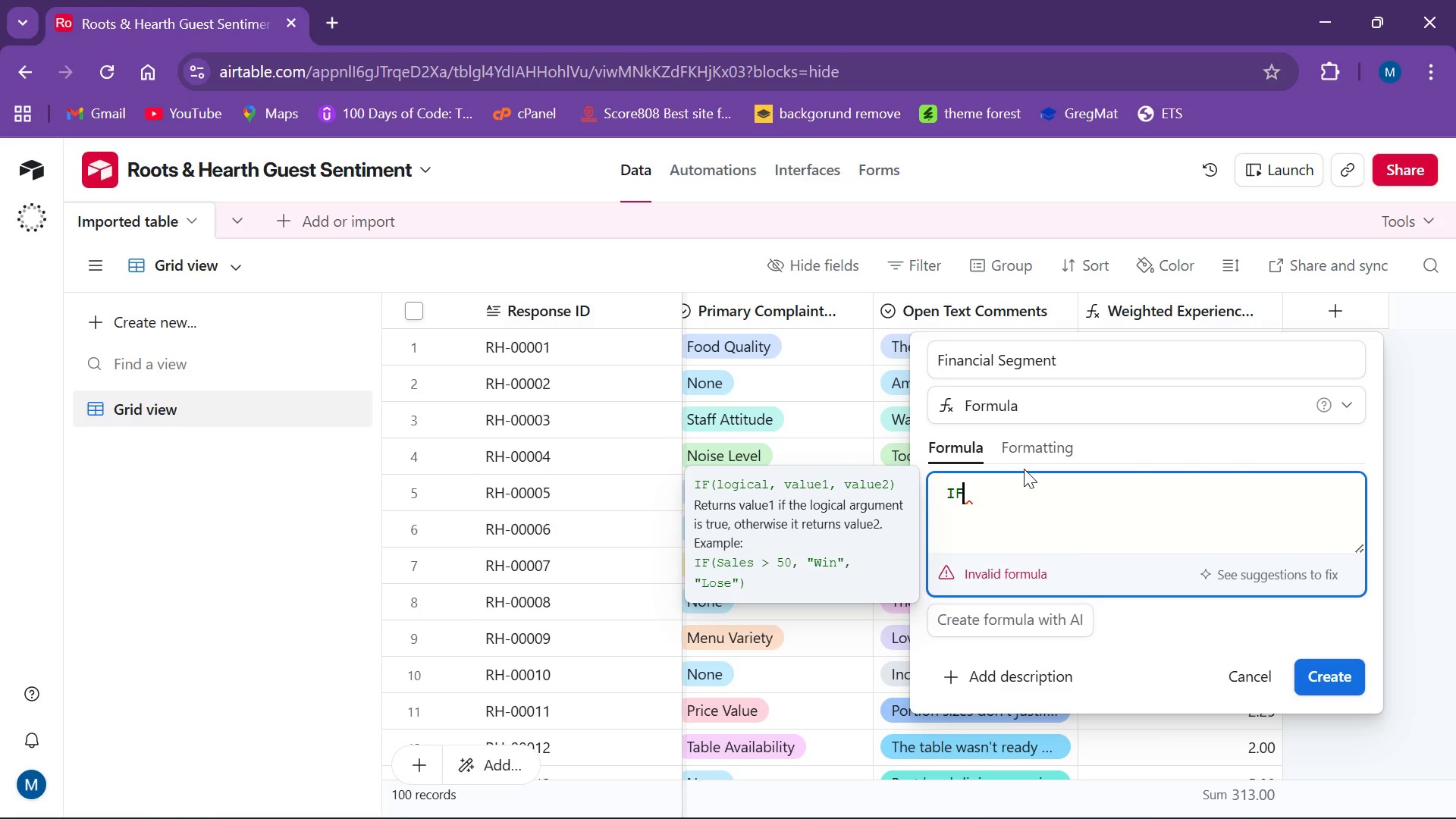 
key(Backspace)
 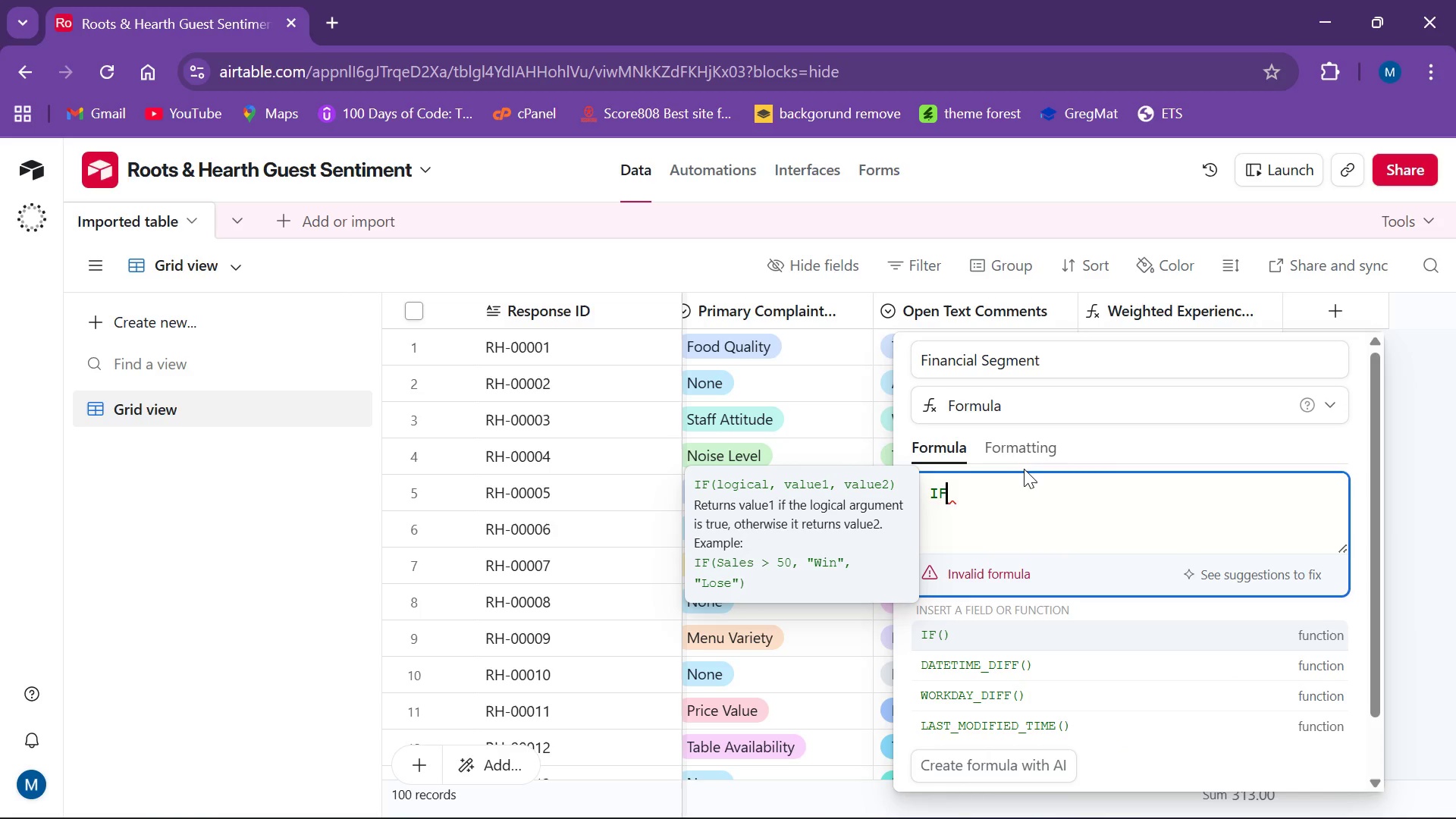 
key(Shift+9)
 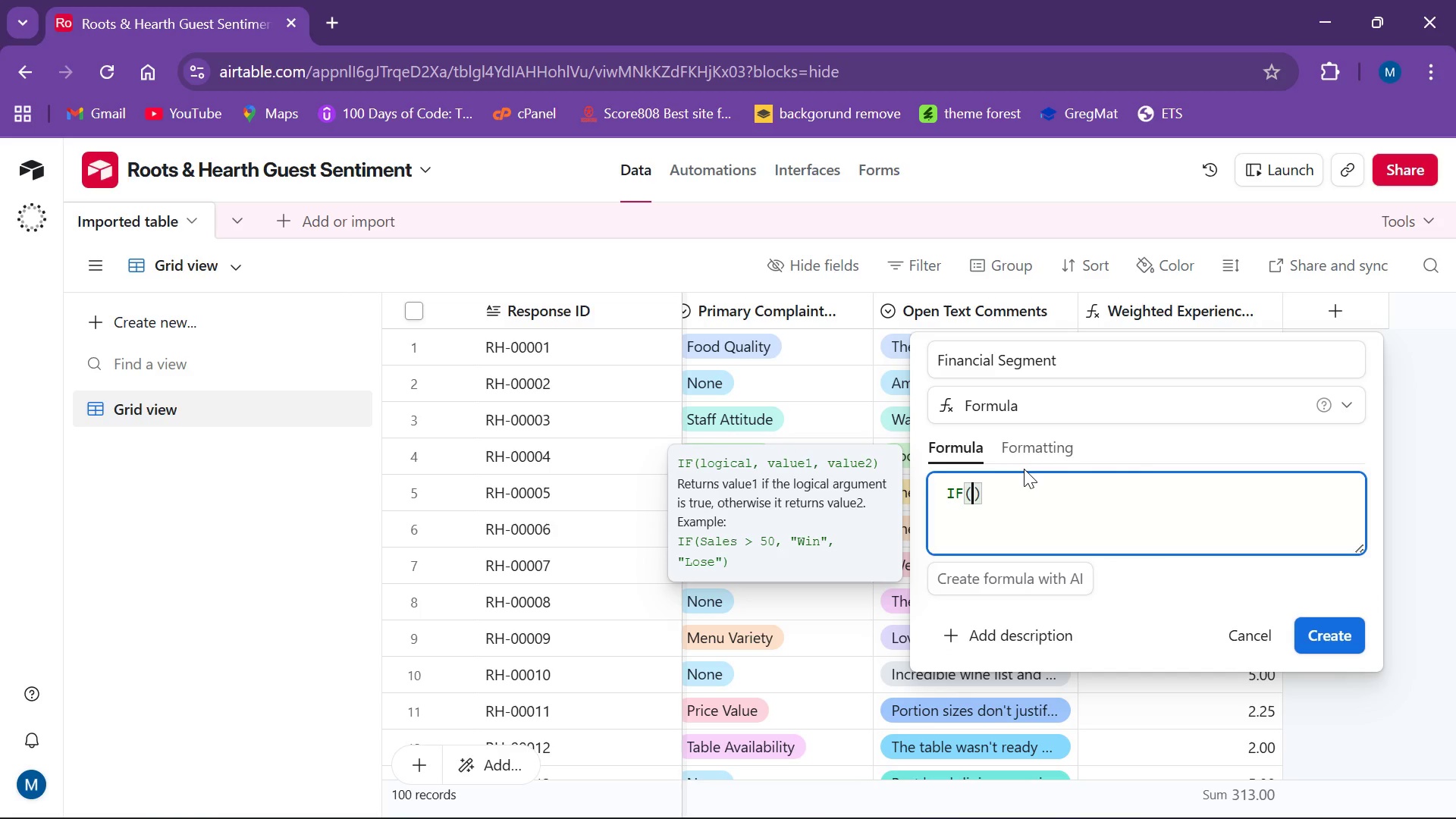 
type({Total Bill Amount)
 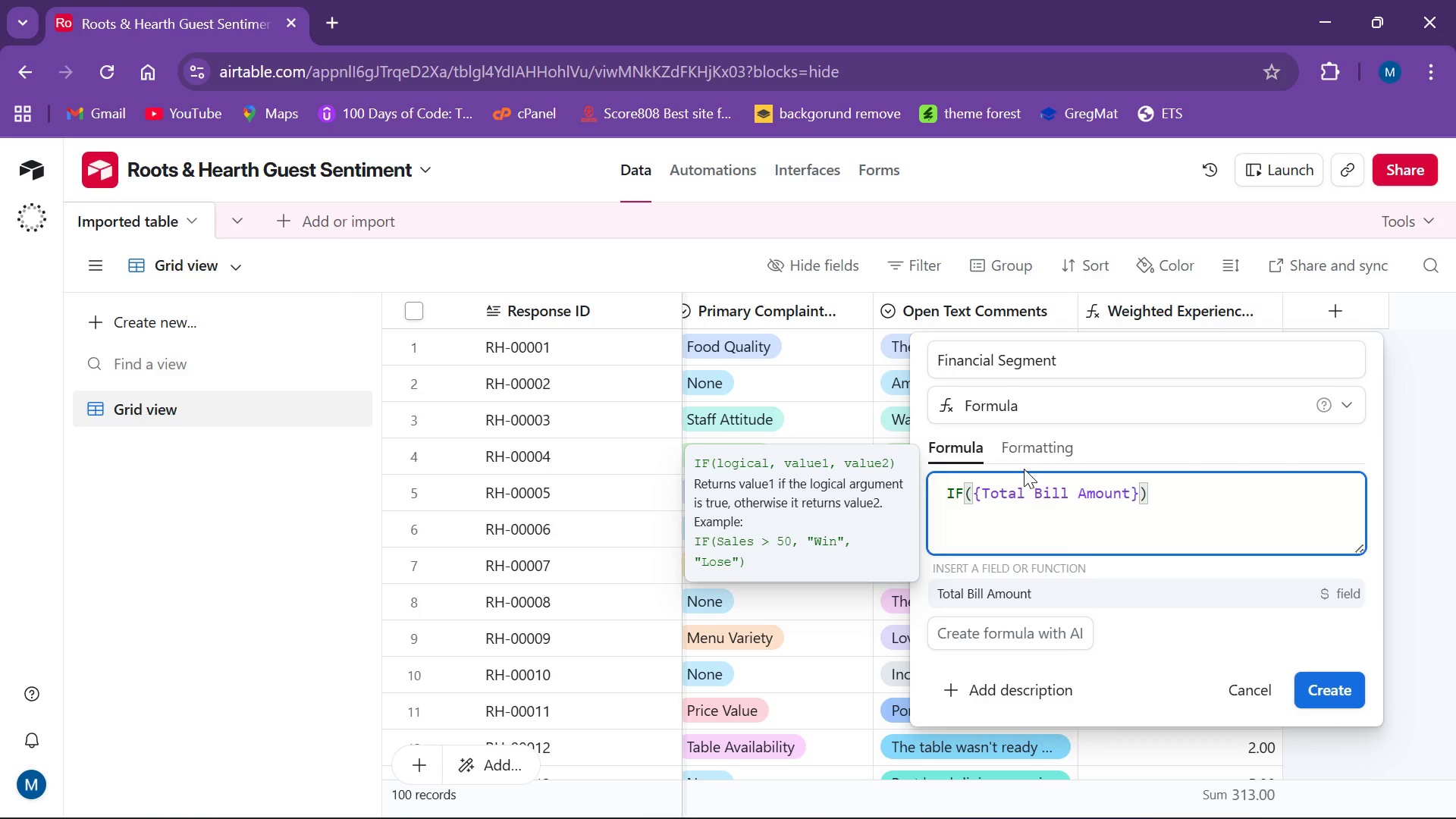 
key(ArrowRight)
 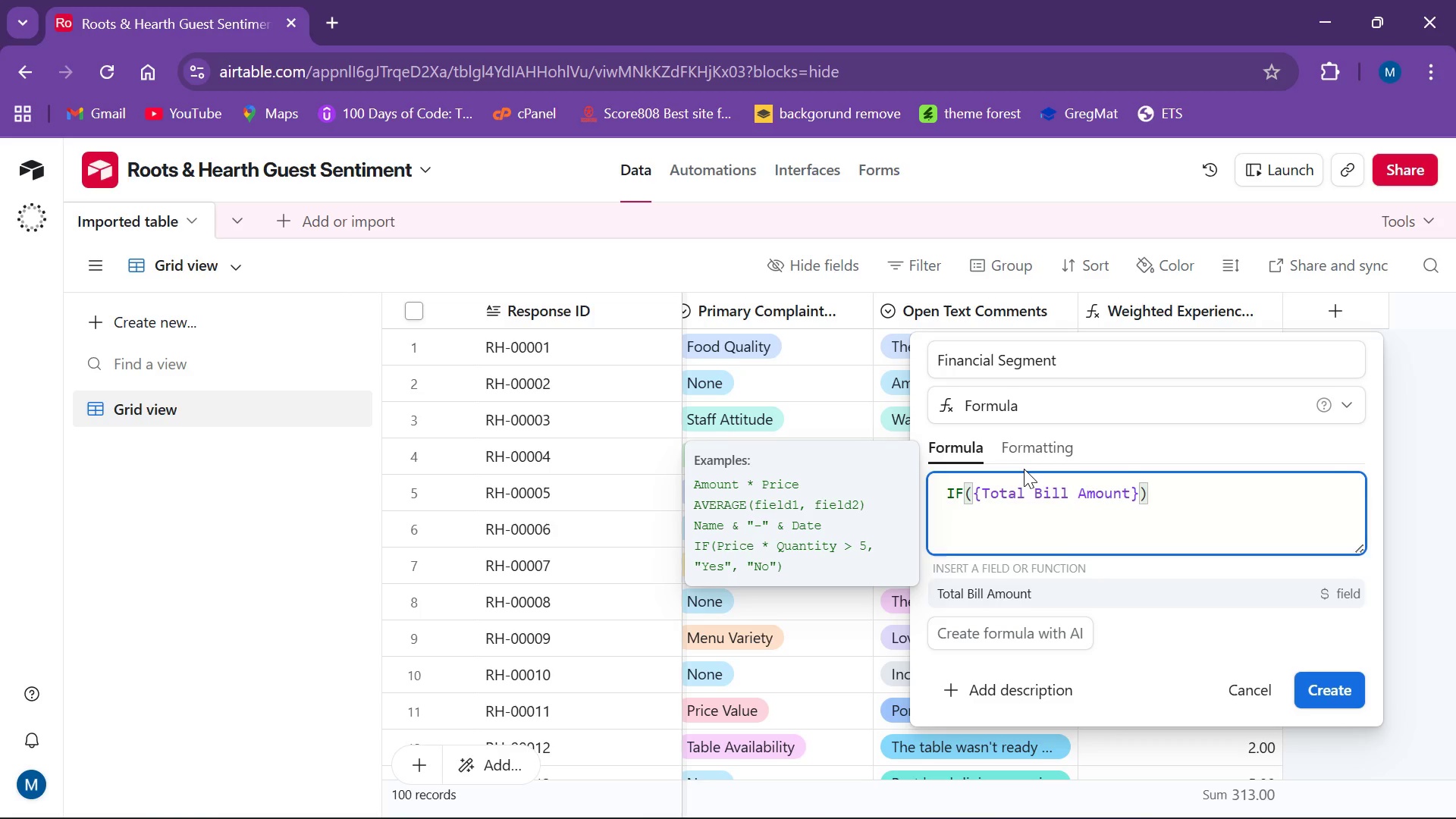 
key(PageDown)
 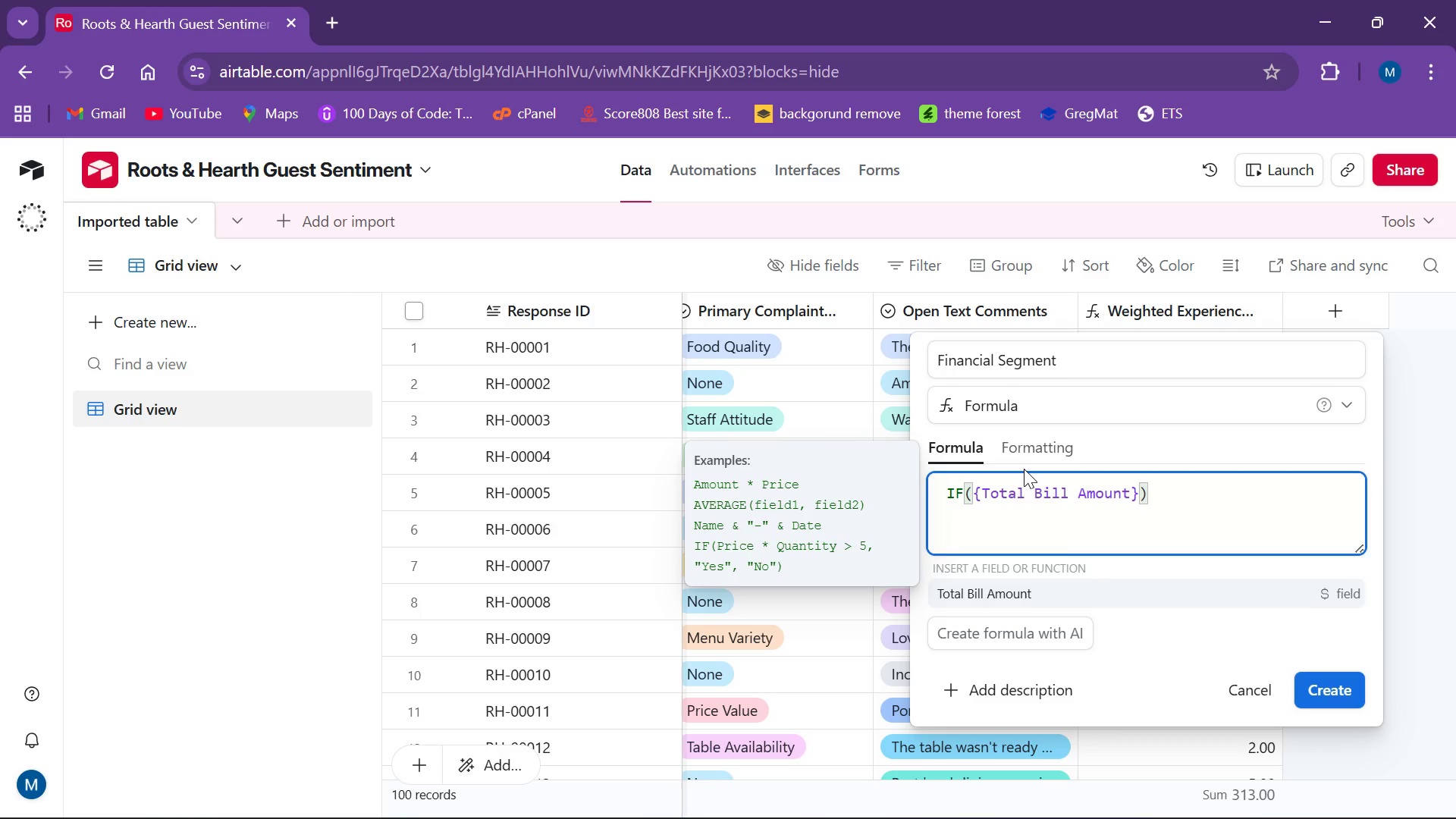 
key(ArrowLeft)
 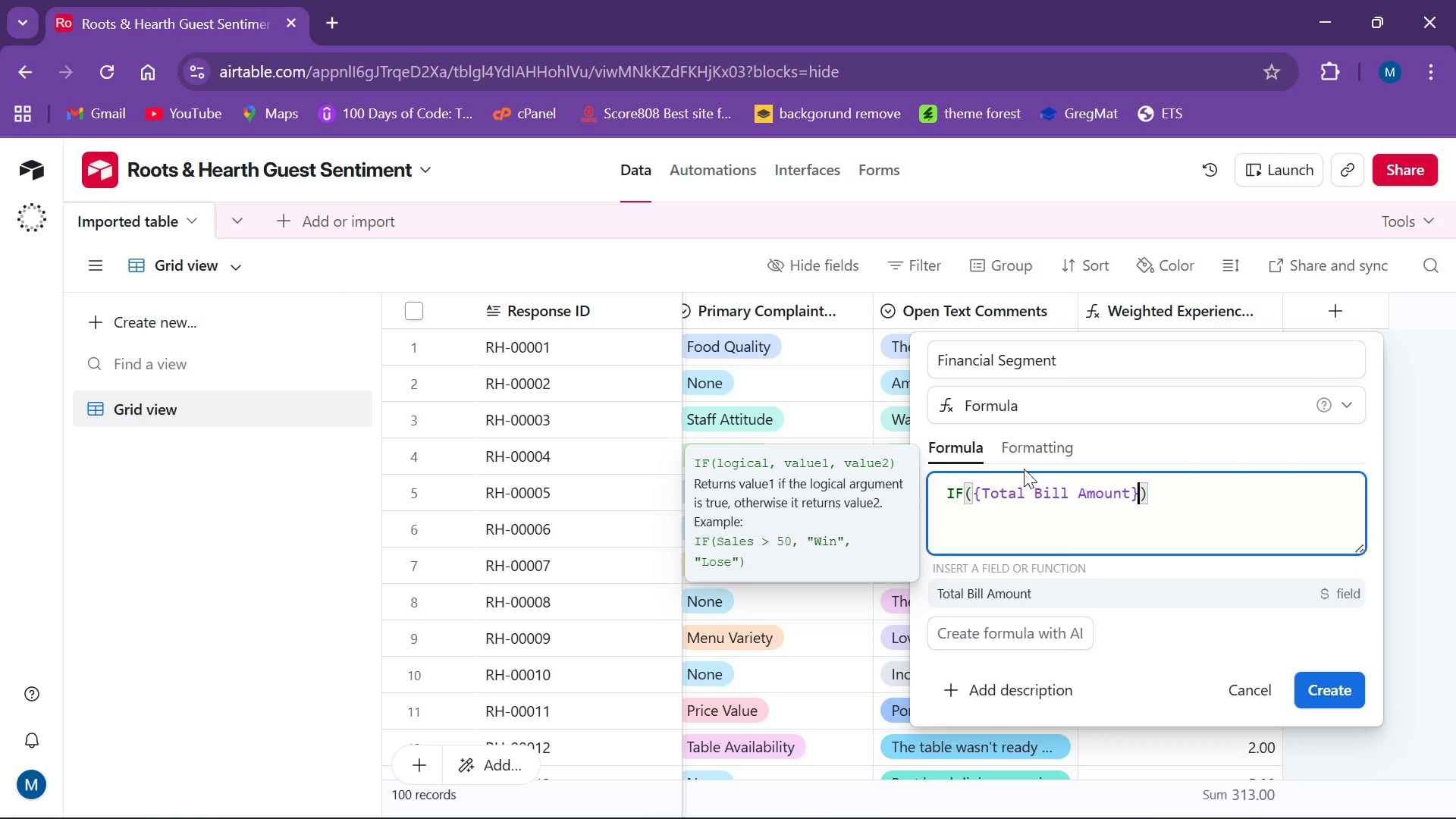 
hold_key(key=ShiftLeft, duration=0.41)
 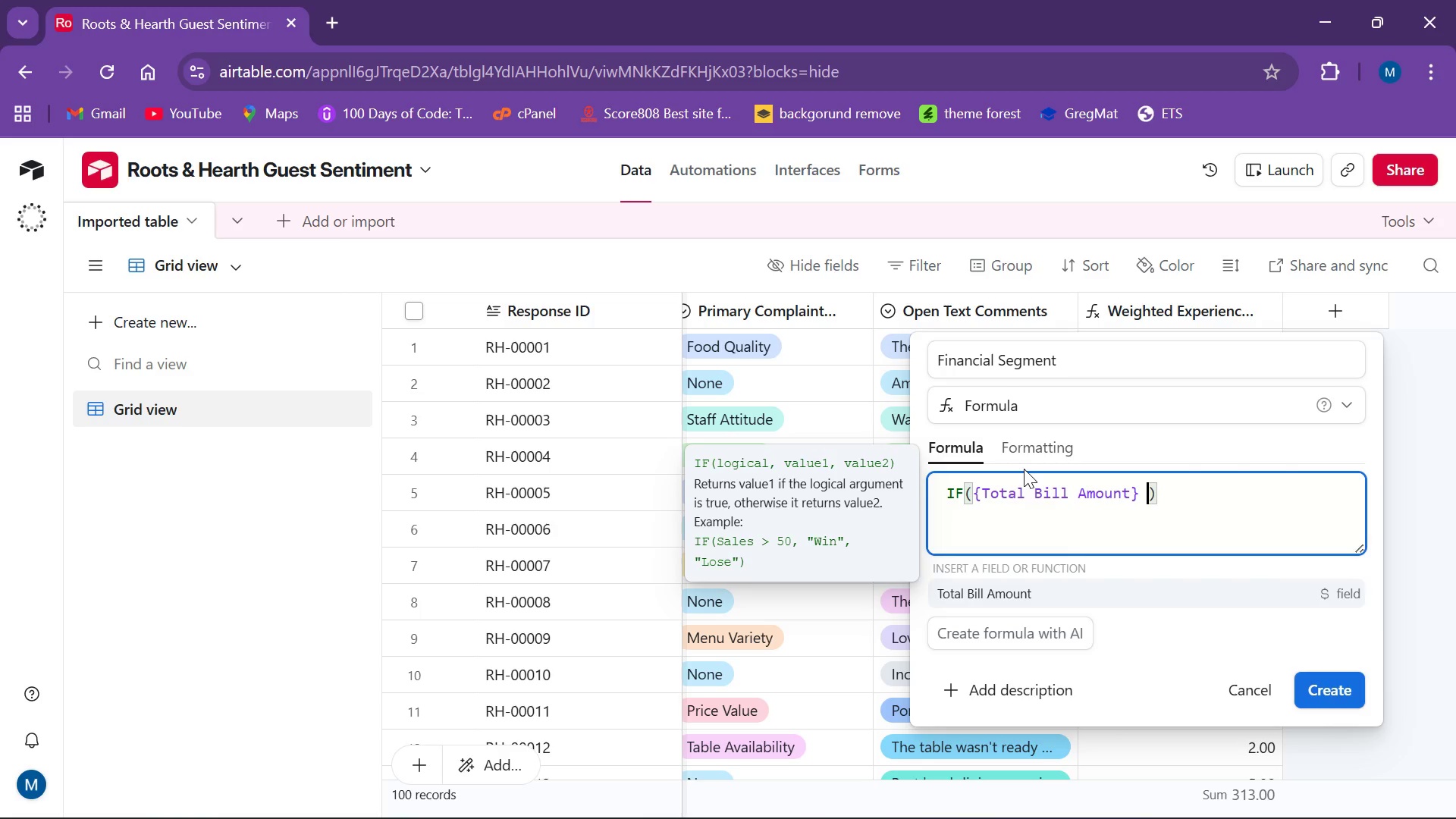 
type( ?)
key(Backspace)
key(Backspace)
type(?)
key(Backspace)
type(> q)
key(Backspace)
type(150, @Pe)
key(Backspace)
type(re)
 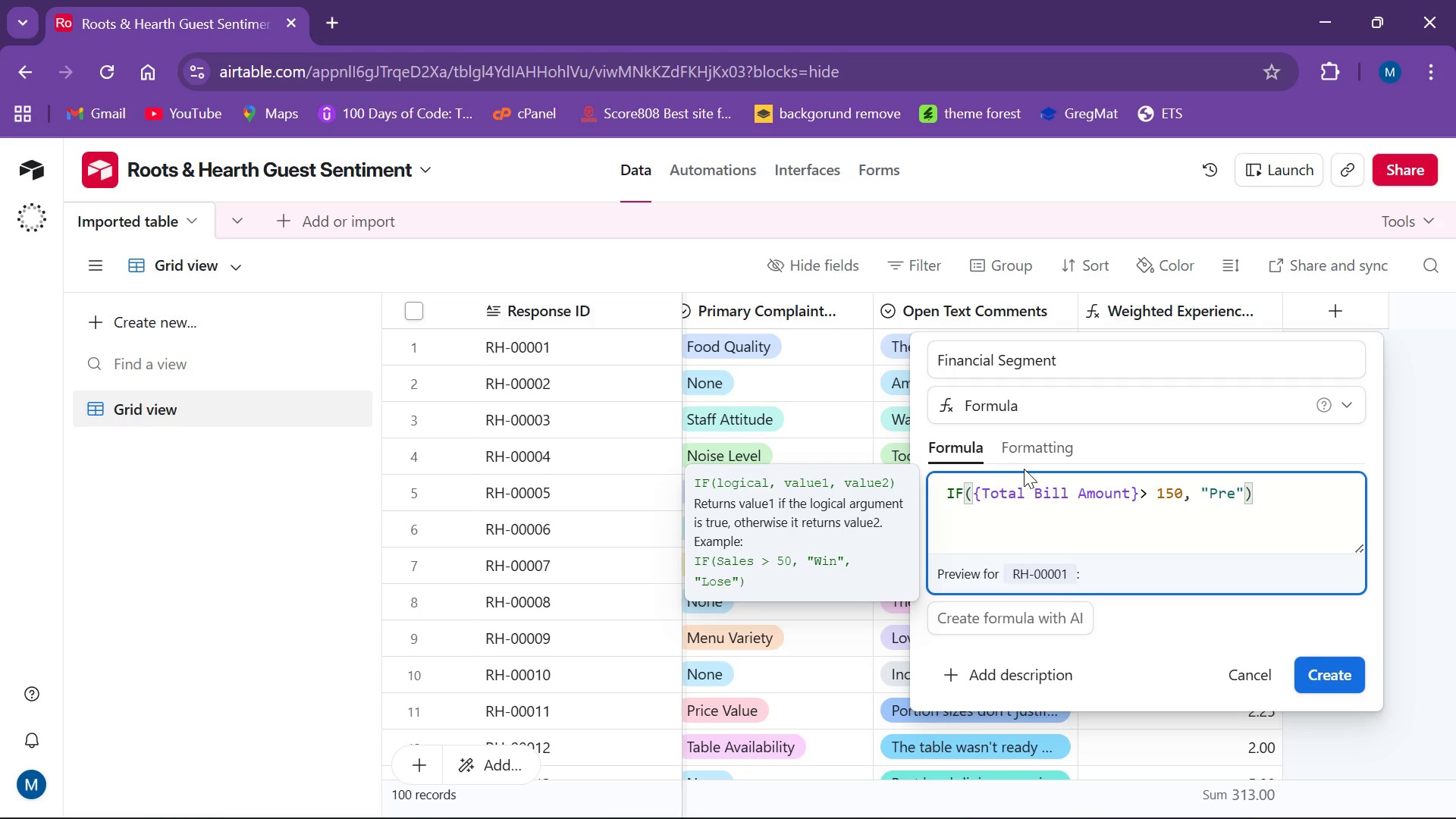 
type(mier Guest)
 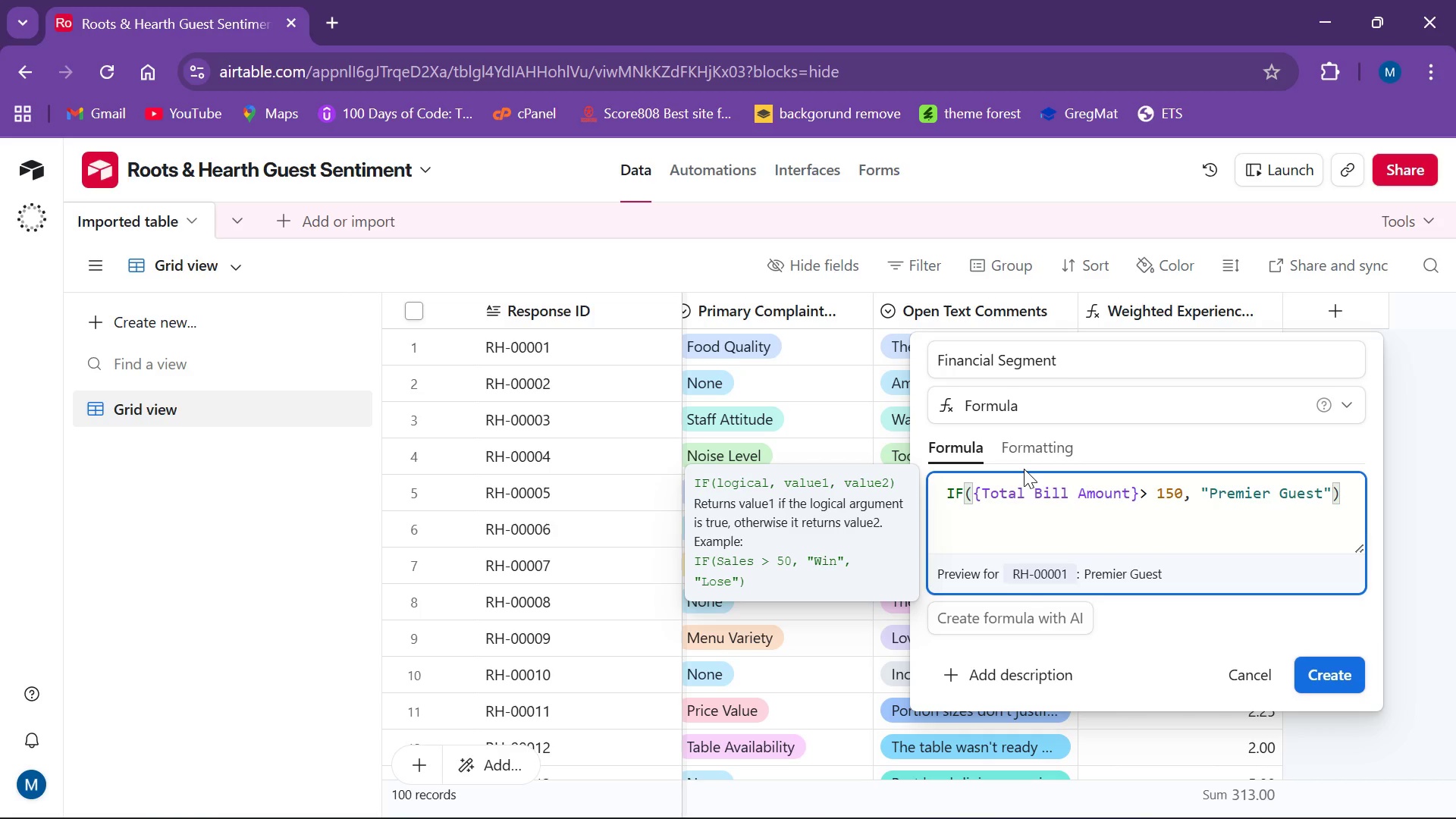 
key(ArrowRight)